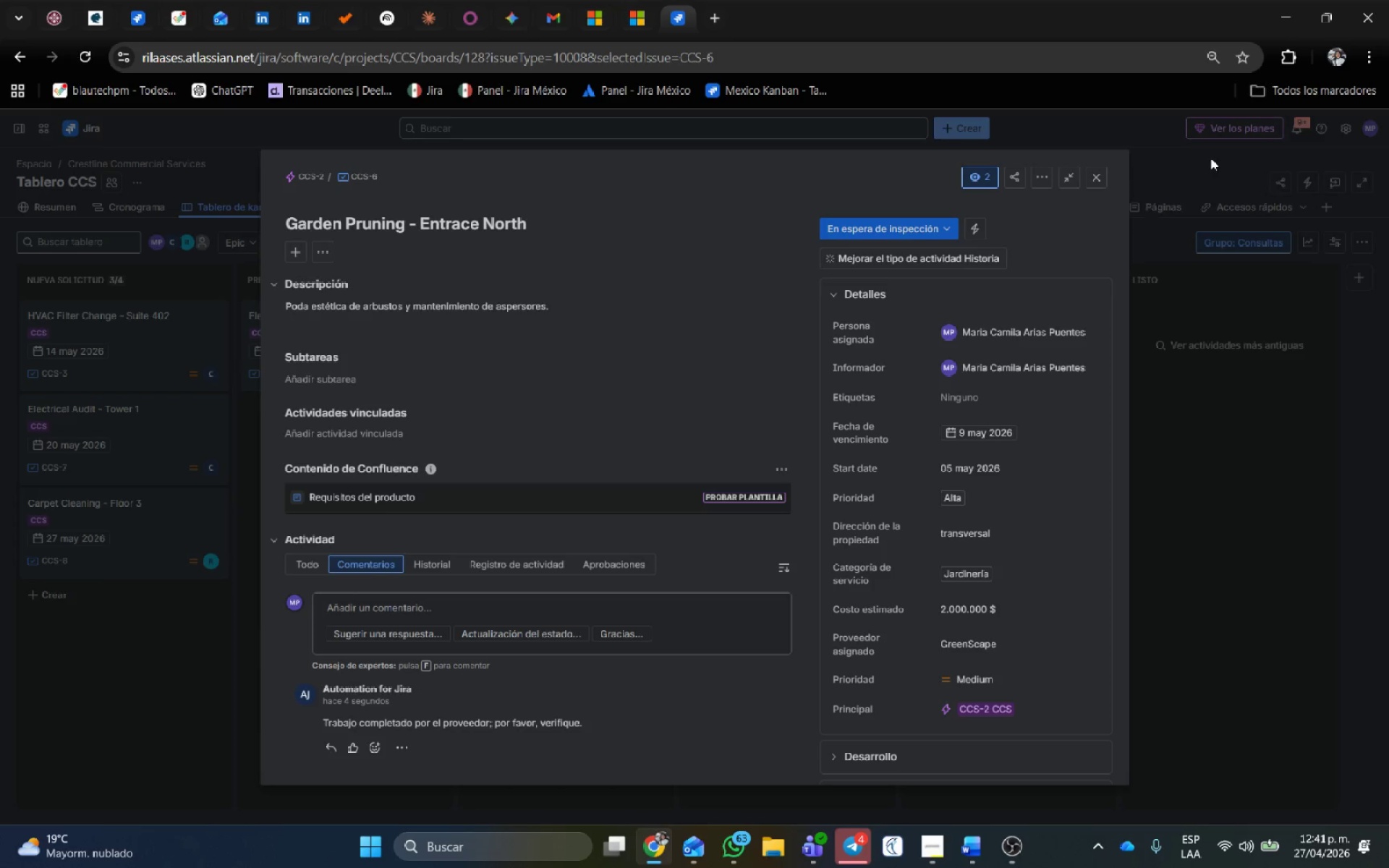 
left_click([1102, 182])
 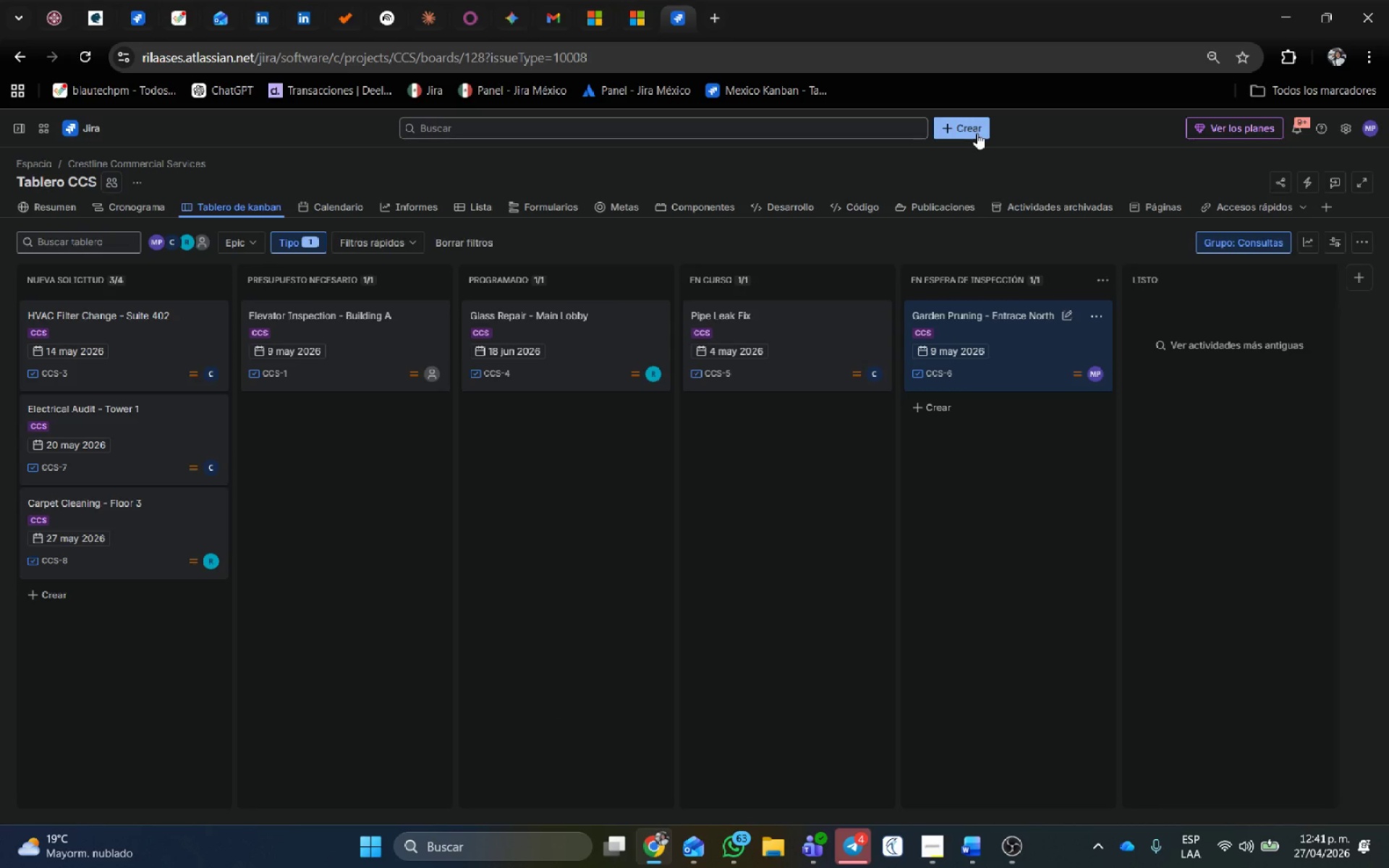 
wait(8.12)
 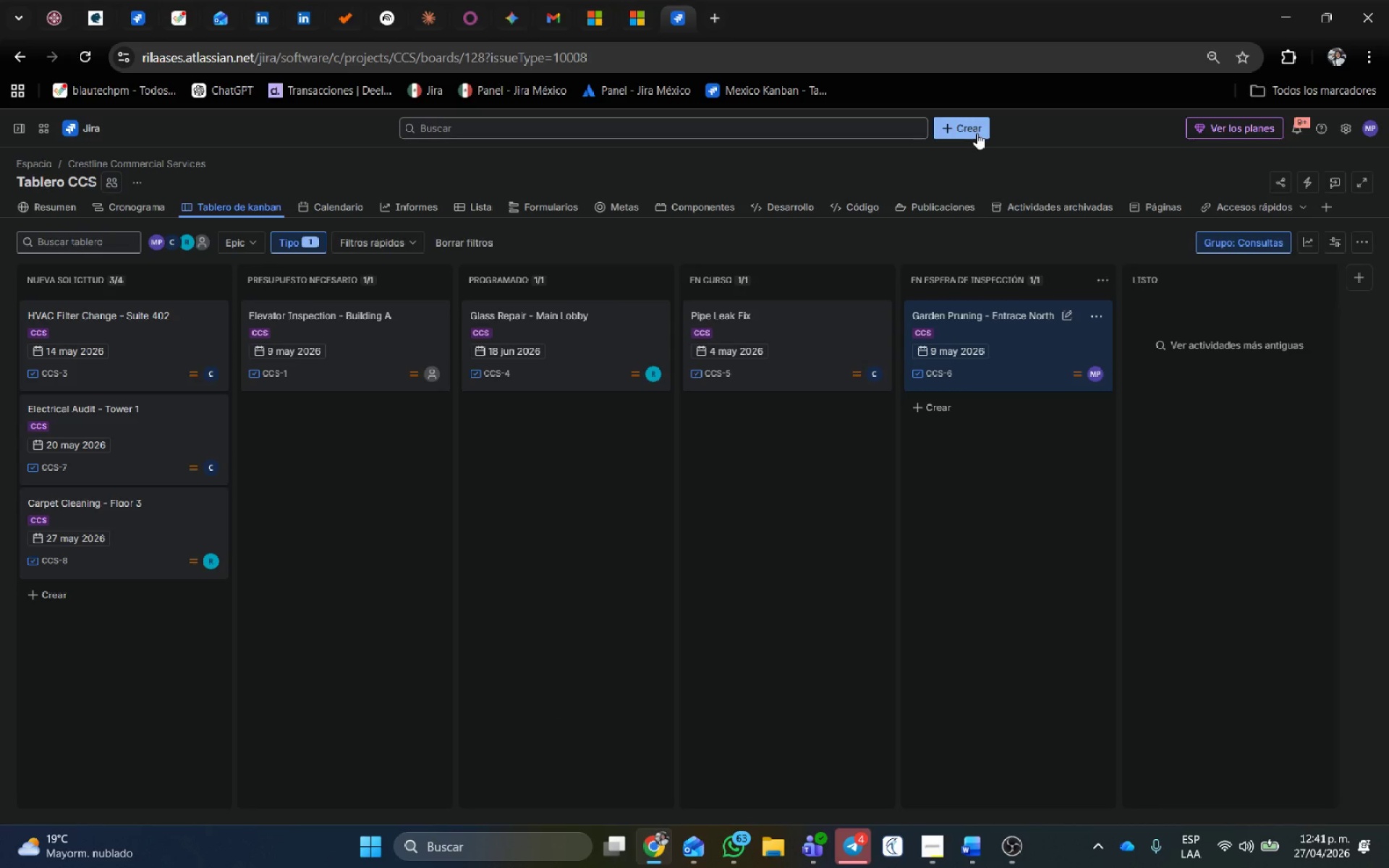 
left_click([972, 132])
 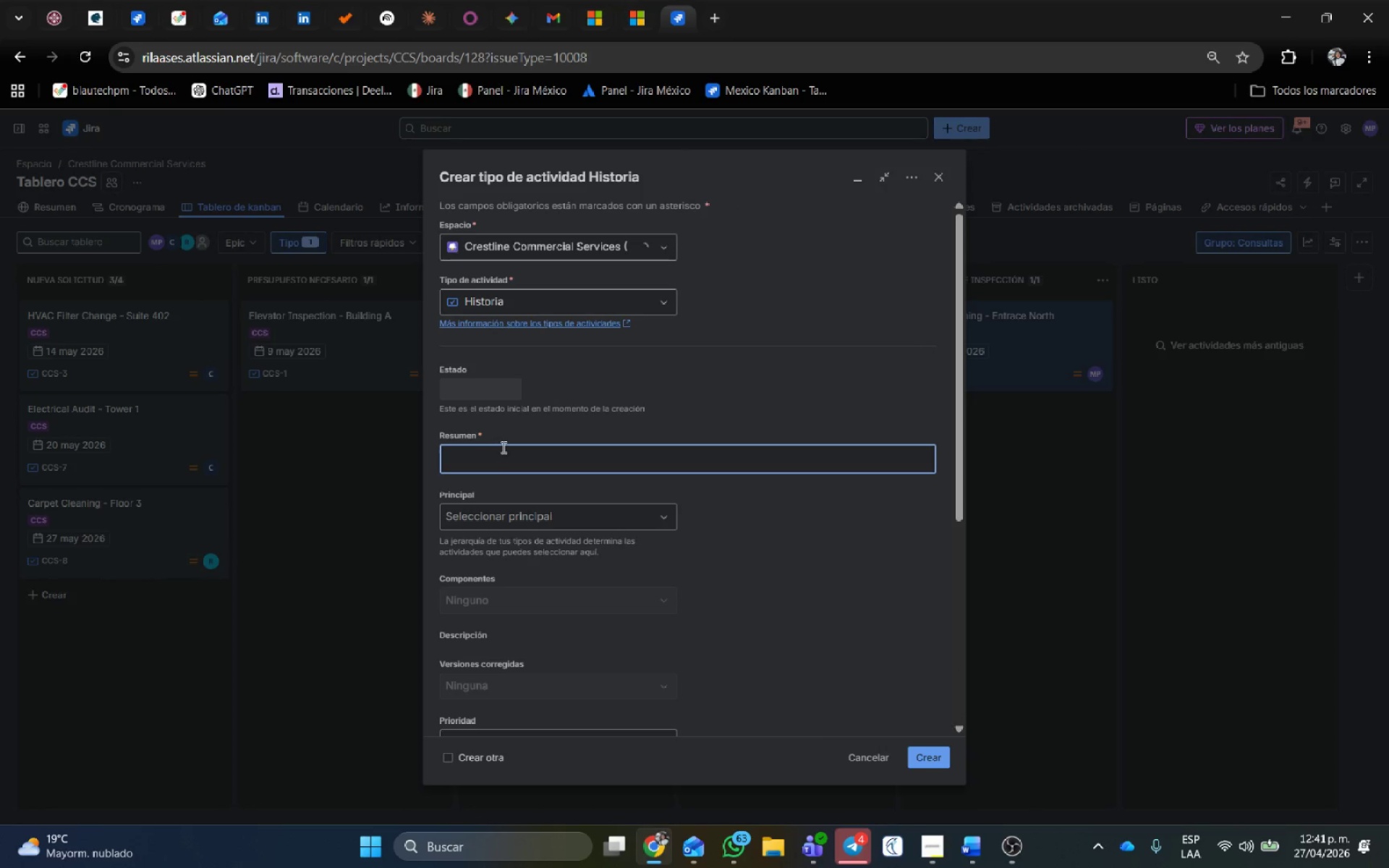 
type(Roof Inspecci;o)
key(Backspace)
key(Backspace)
key(Backspace)
type(tion - Annex 4)
 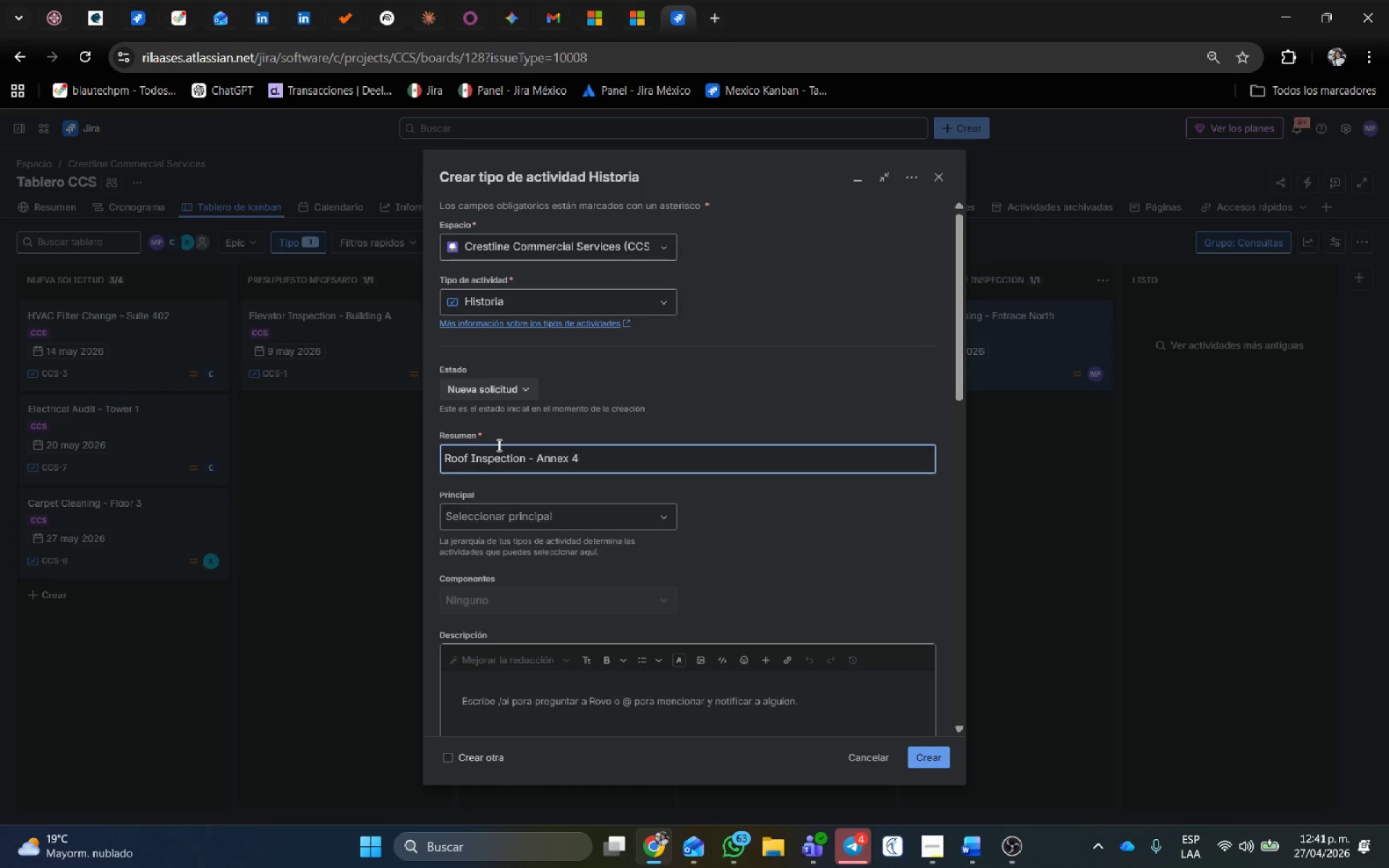 
wait(5.28)
 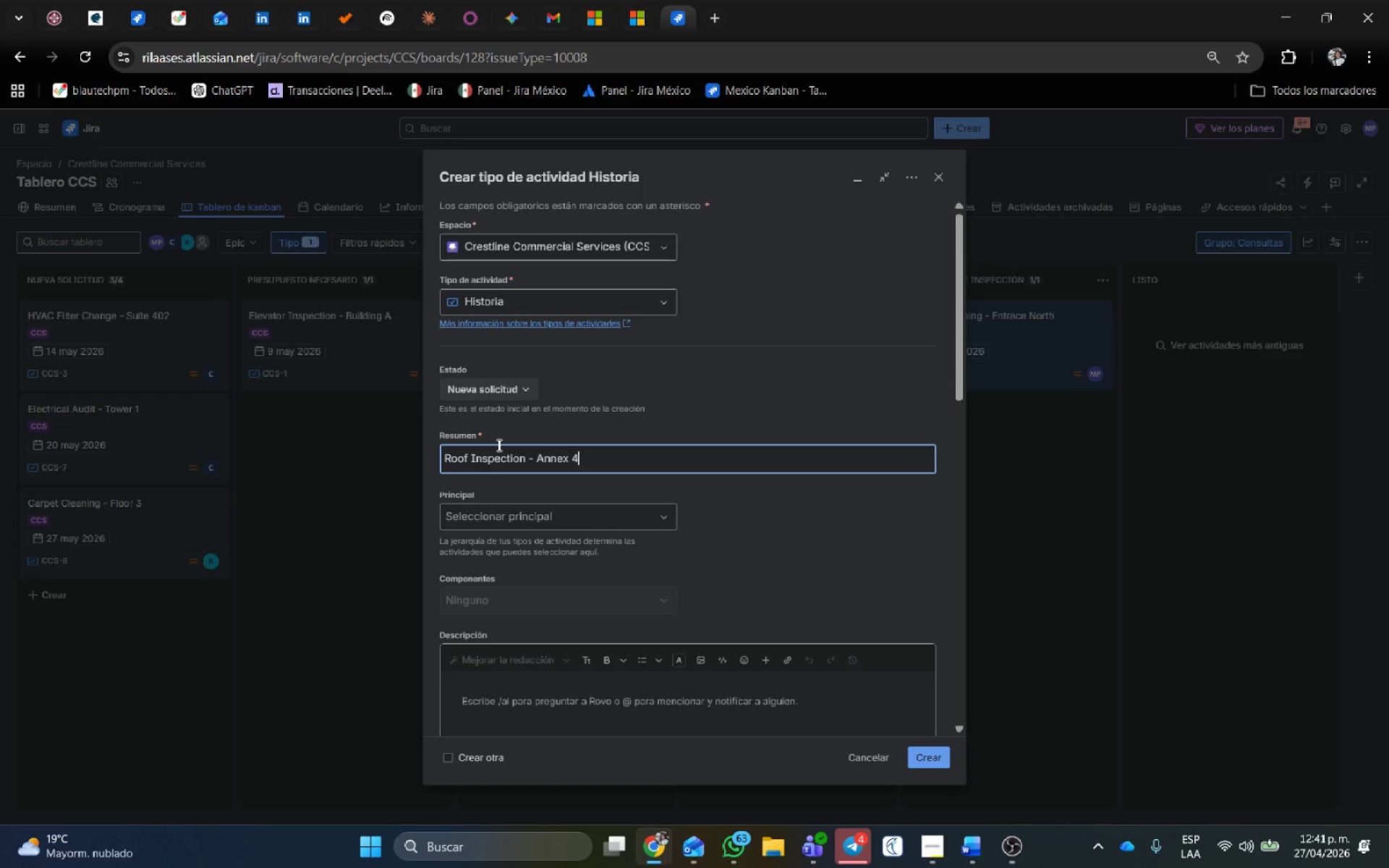 
left_click([559, 527])
 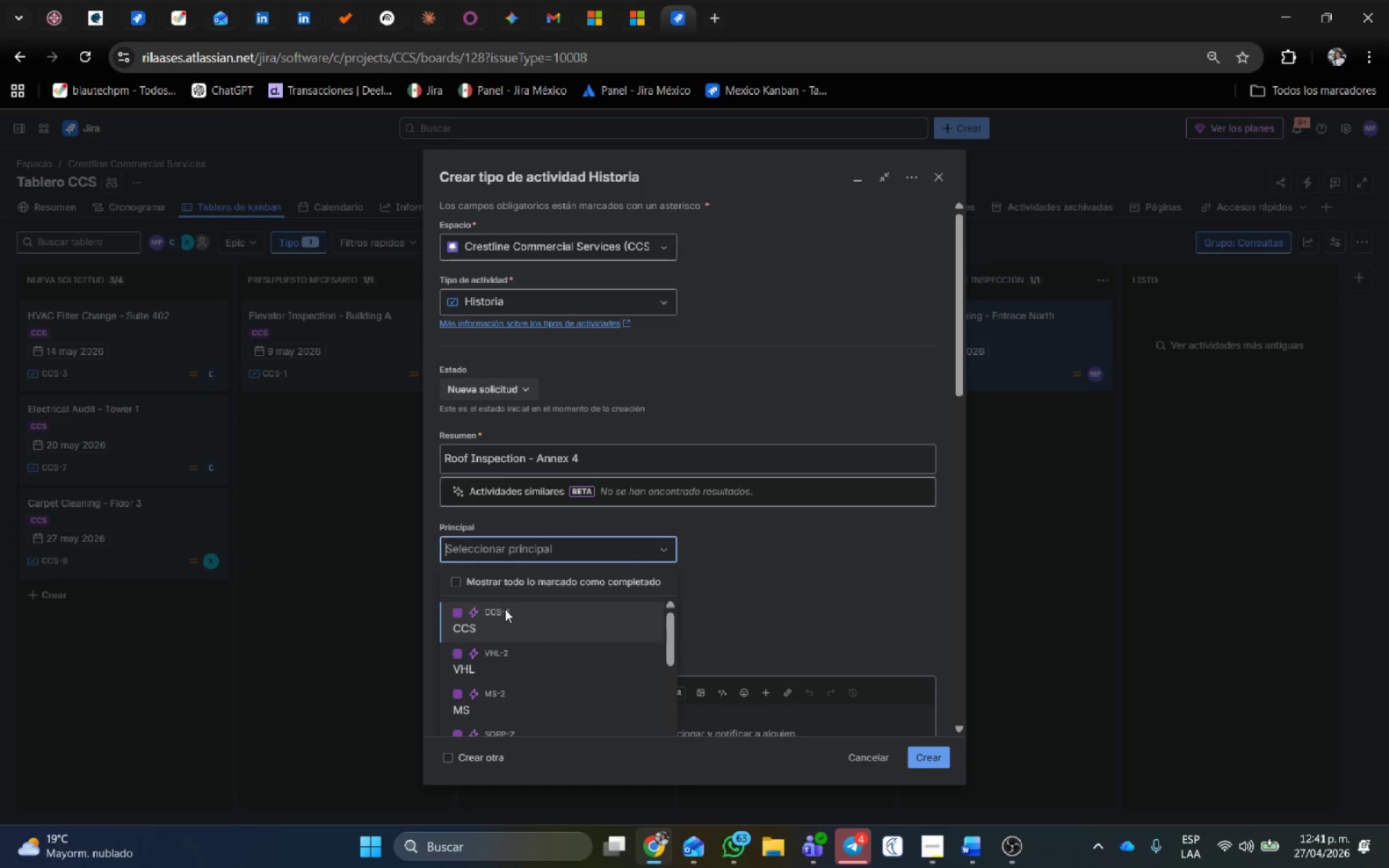 
left_click([555, 376])
 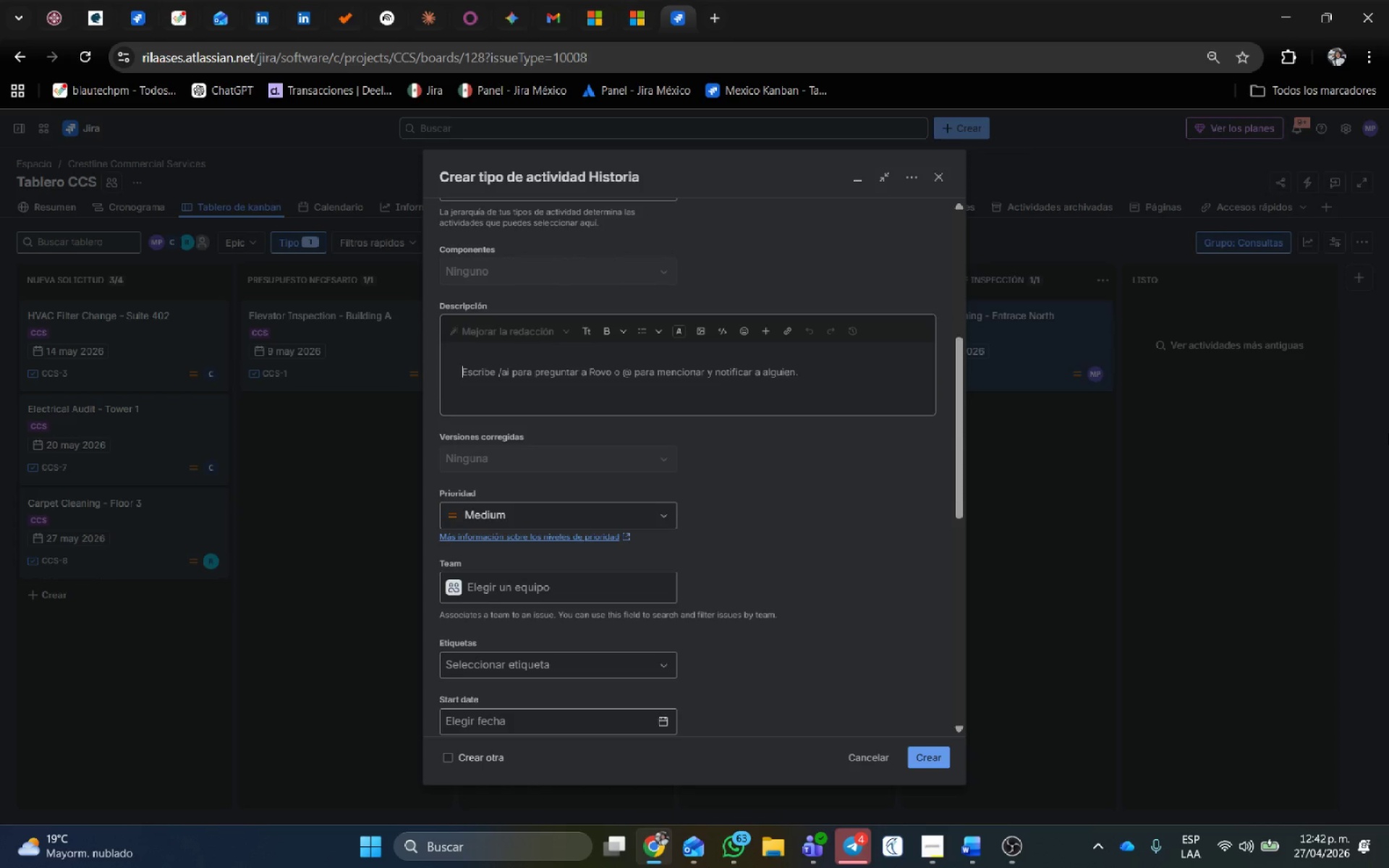 
scroll: coordinate [791, 546], scroll_direction: down, amount: 4.0
 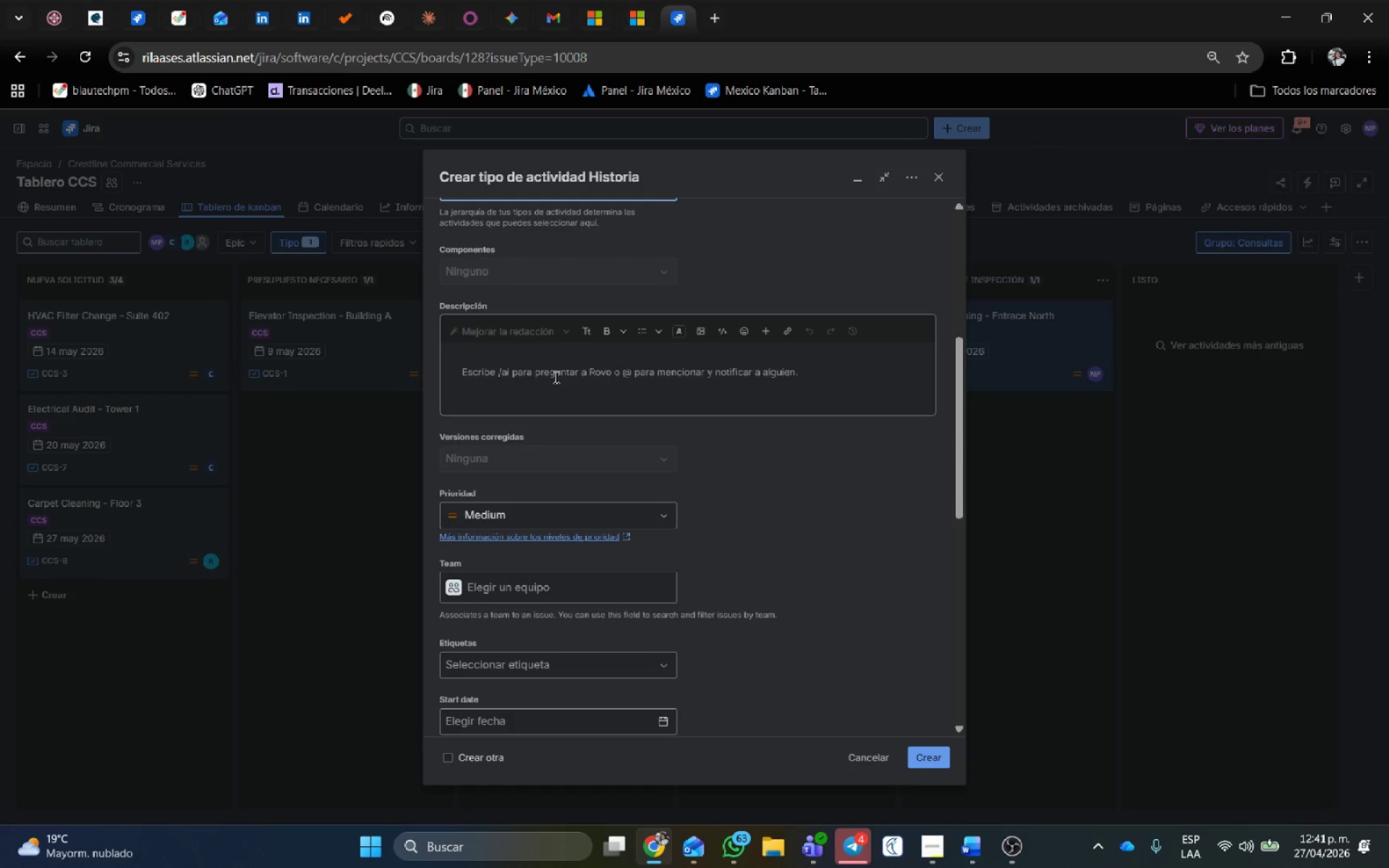 
type(Revisi;on impermeaz)
key(Backspace)
type(bilizaci;on tras temporada de llubias.)
 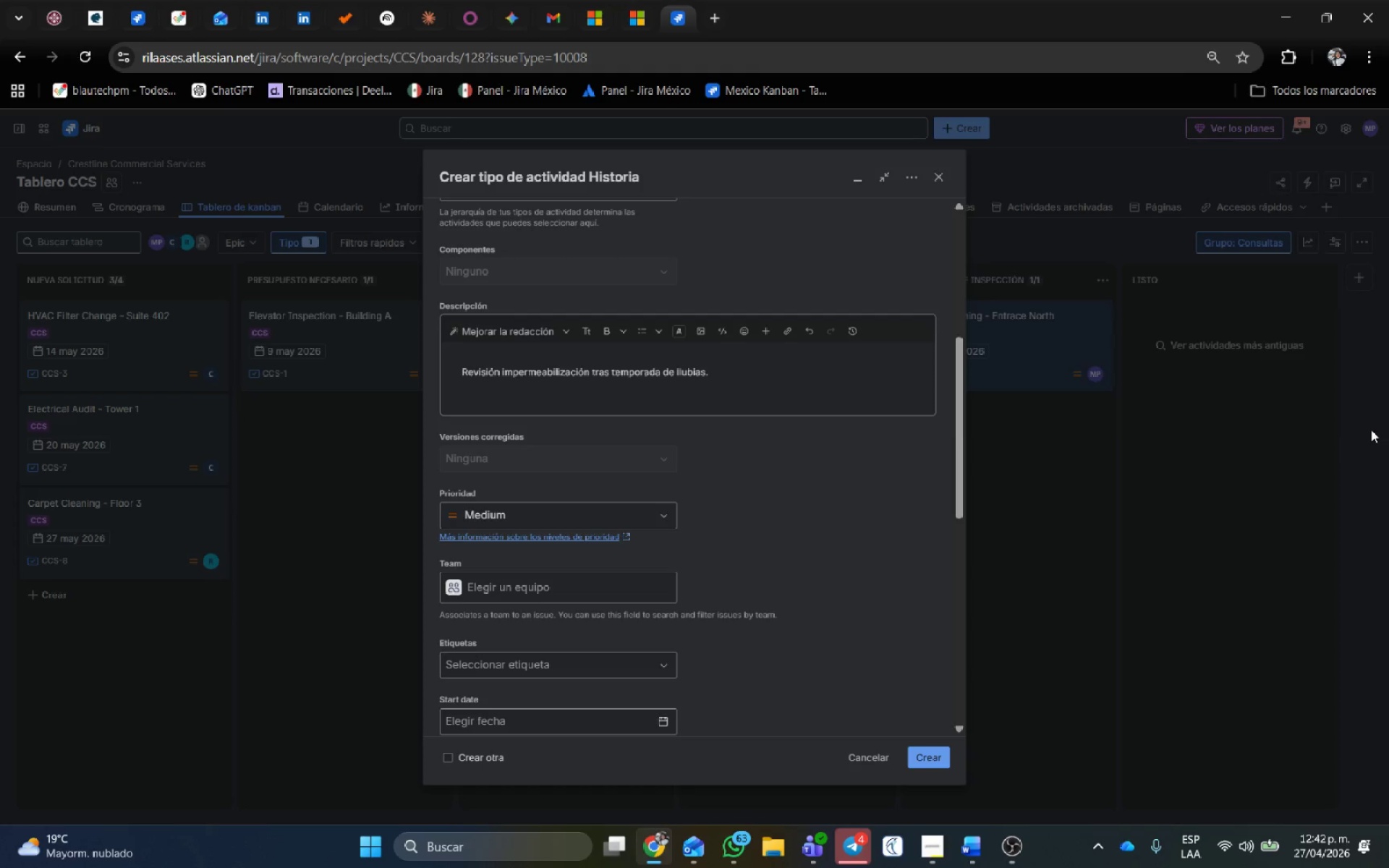 
scroll: coordinate [683, 524], scroll_direction: down, amount: 1.0
 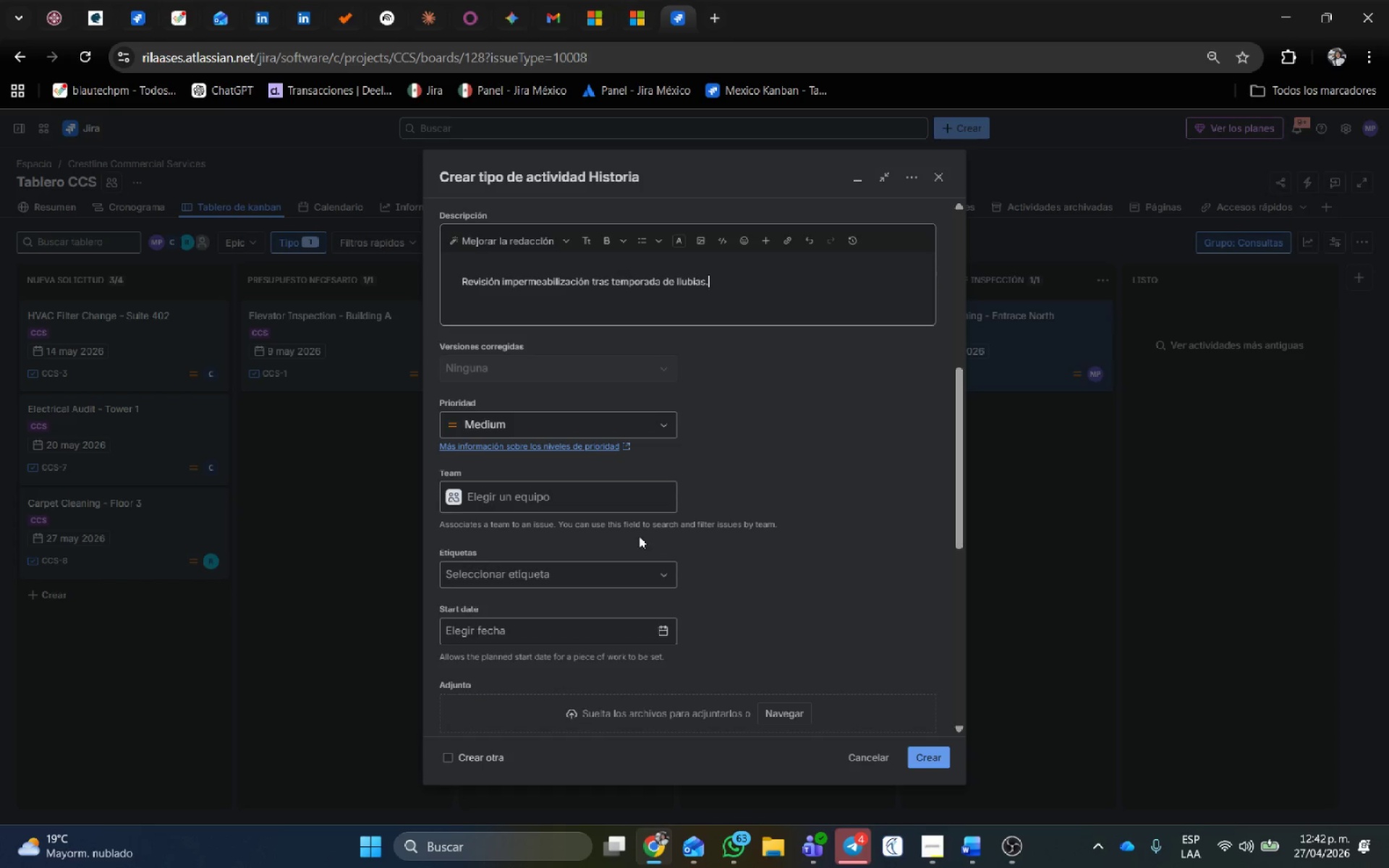 
left_click([658, 449])
 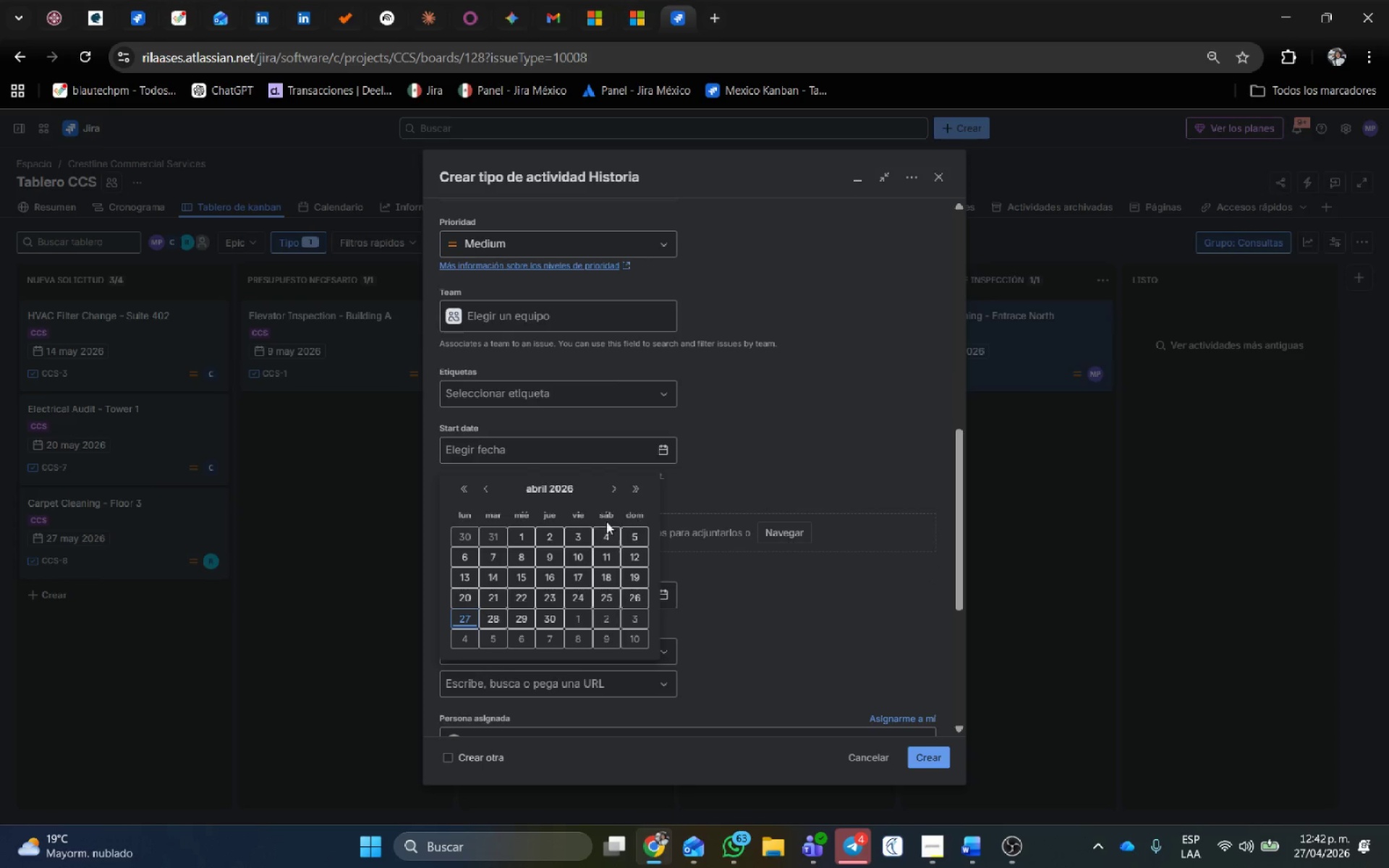 
scroll: coordinate [636, 538], scroll_direction: down, amount: 2.0
 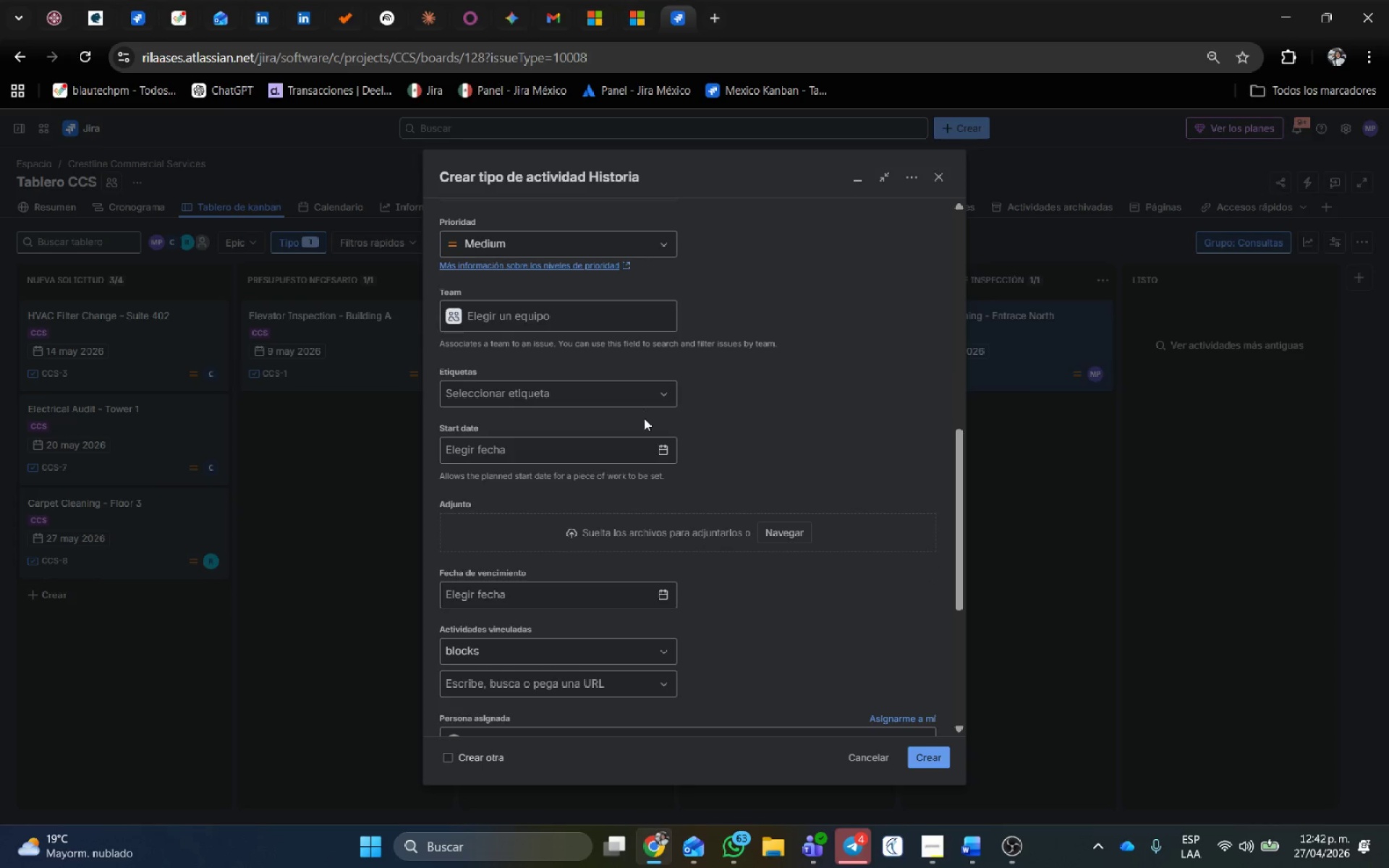 
left_click([613, 493])
 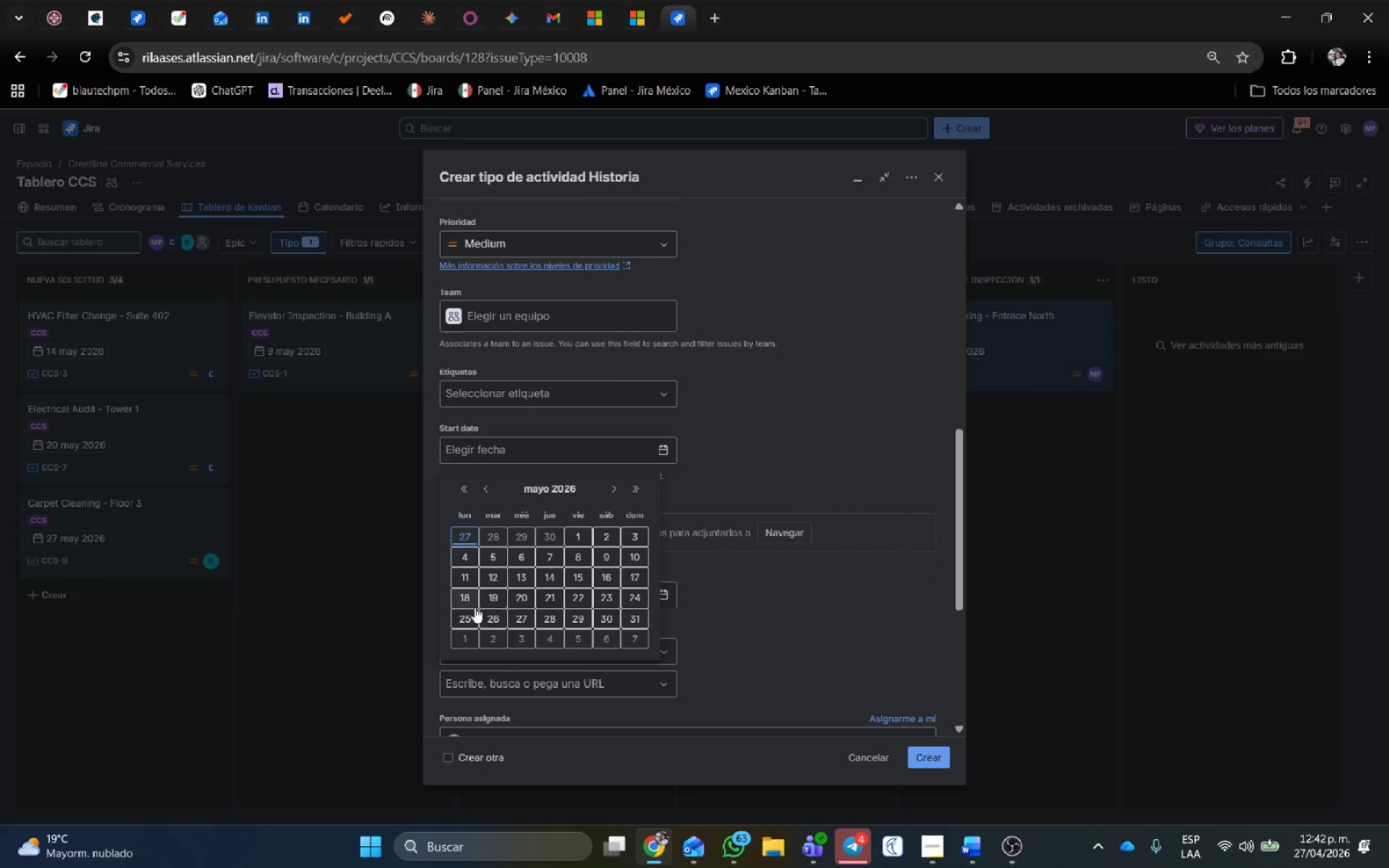 
left_click([466, 612])
 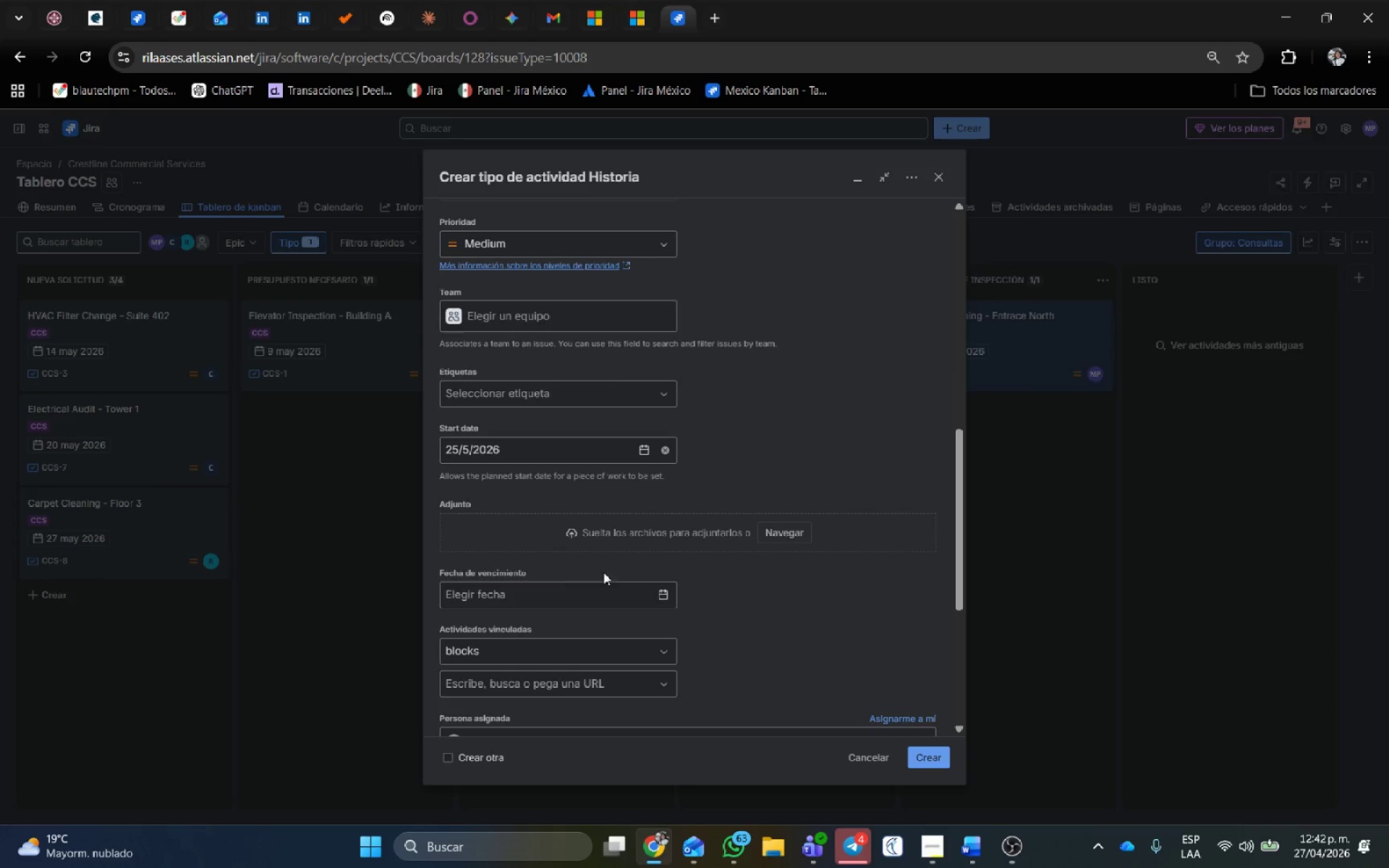 
left_click([662, 511])
 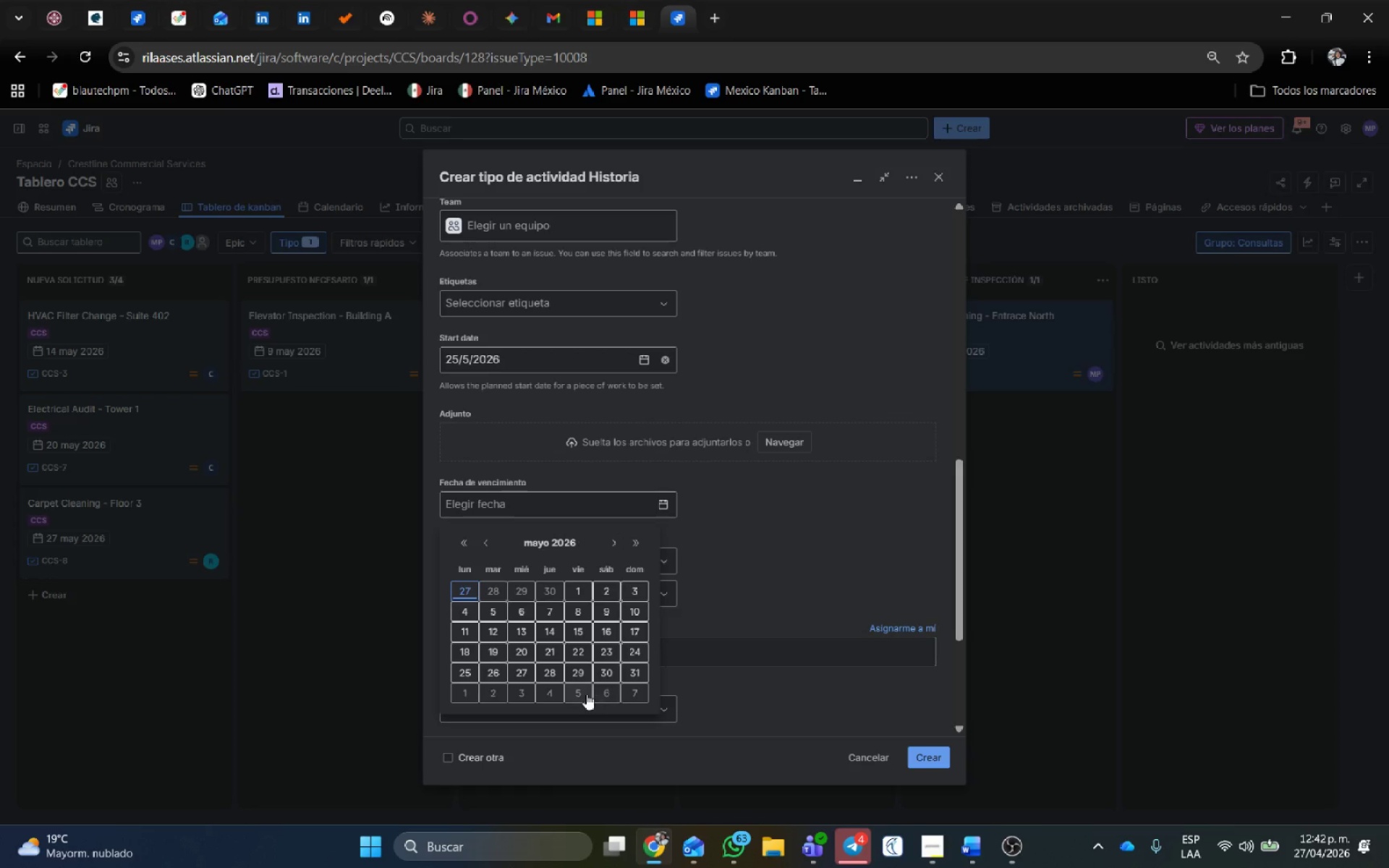 
scroll: coordinate [626, 599], scroll_direction: down, amount: 1.0
 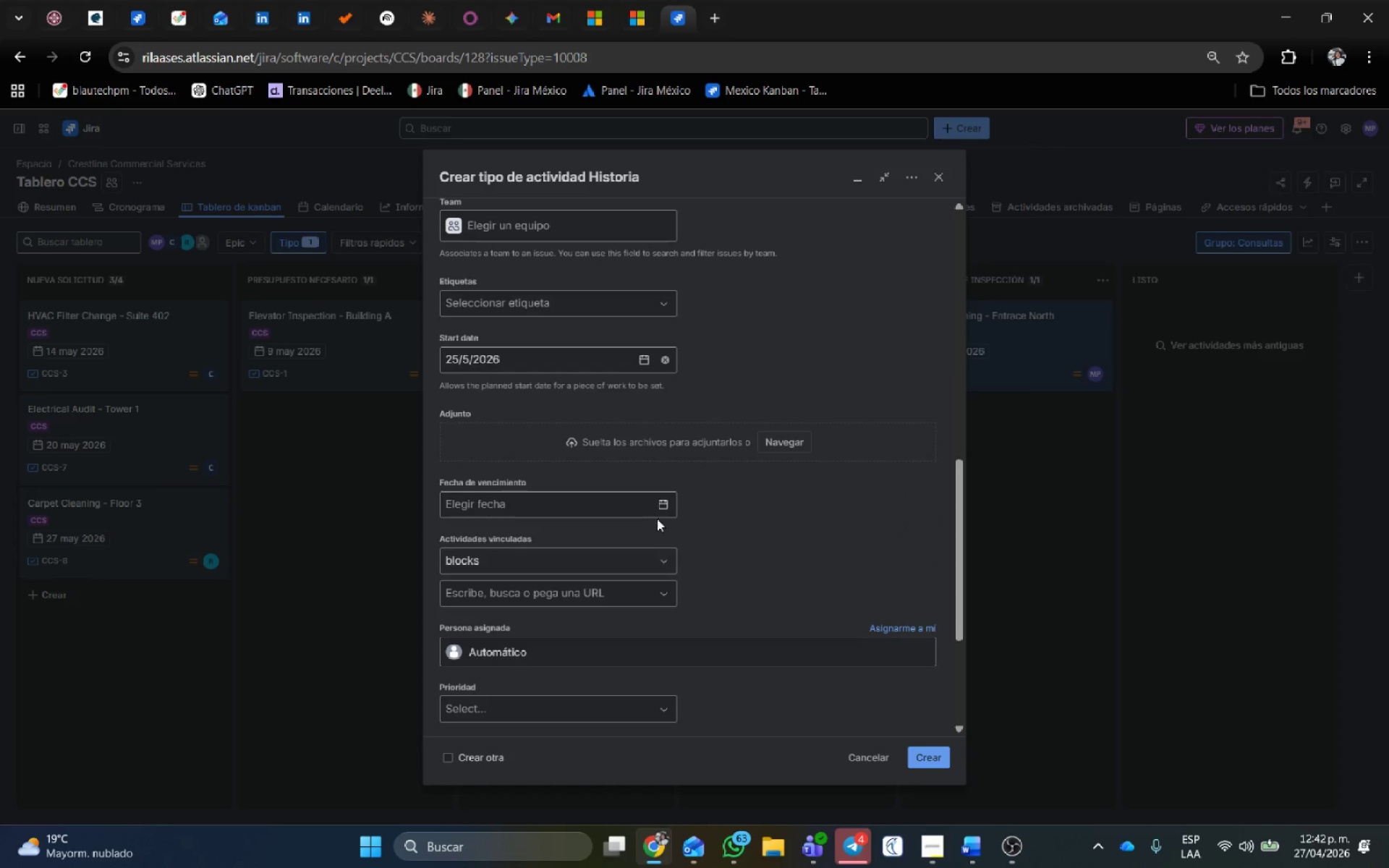 
left_click([540, 695])
 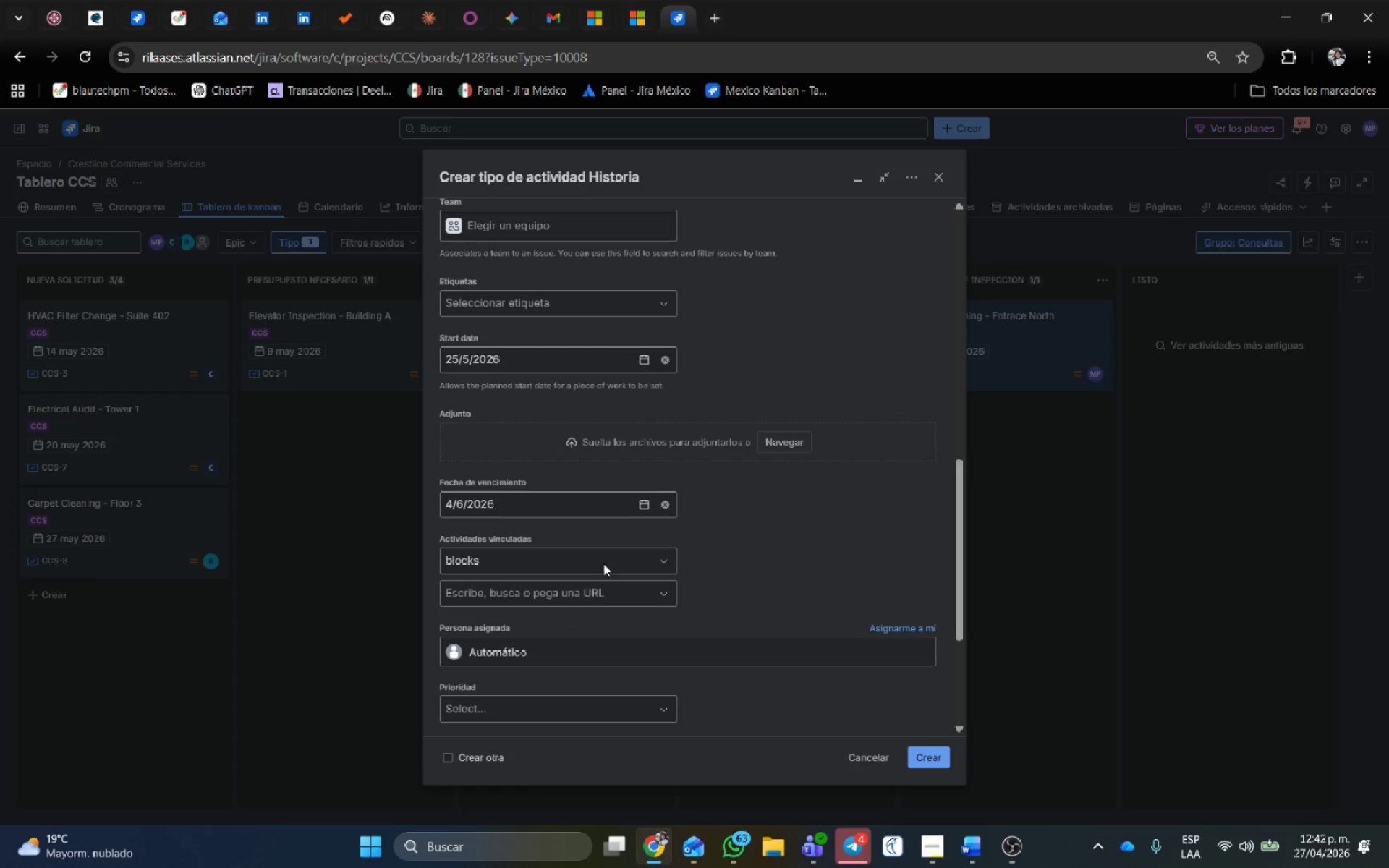 
left_click([600, 407])
 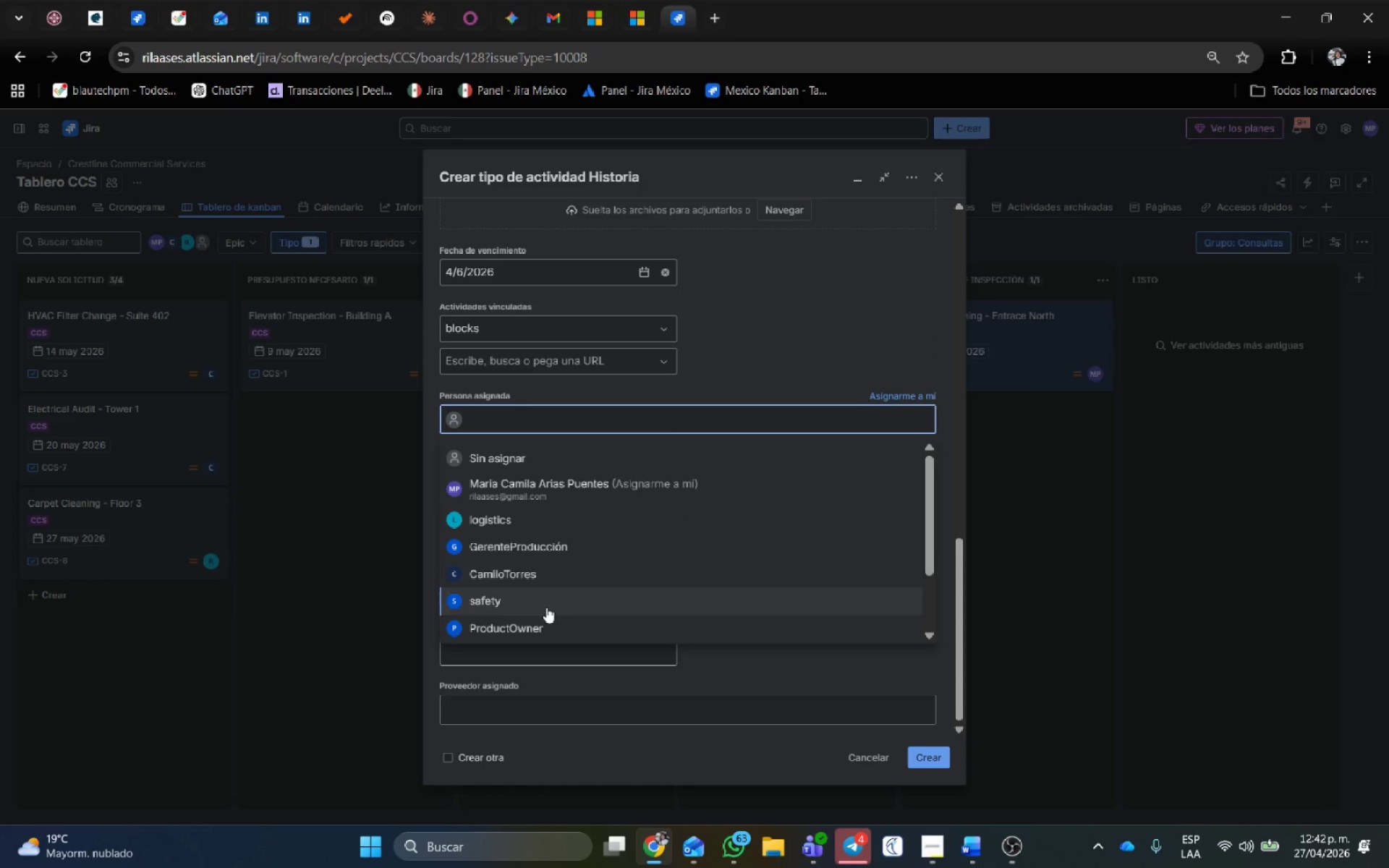 
scroll: coordinate [607, 529], scroll_direction: down, amount: 3.0
 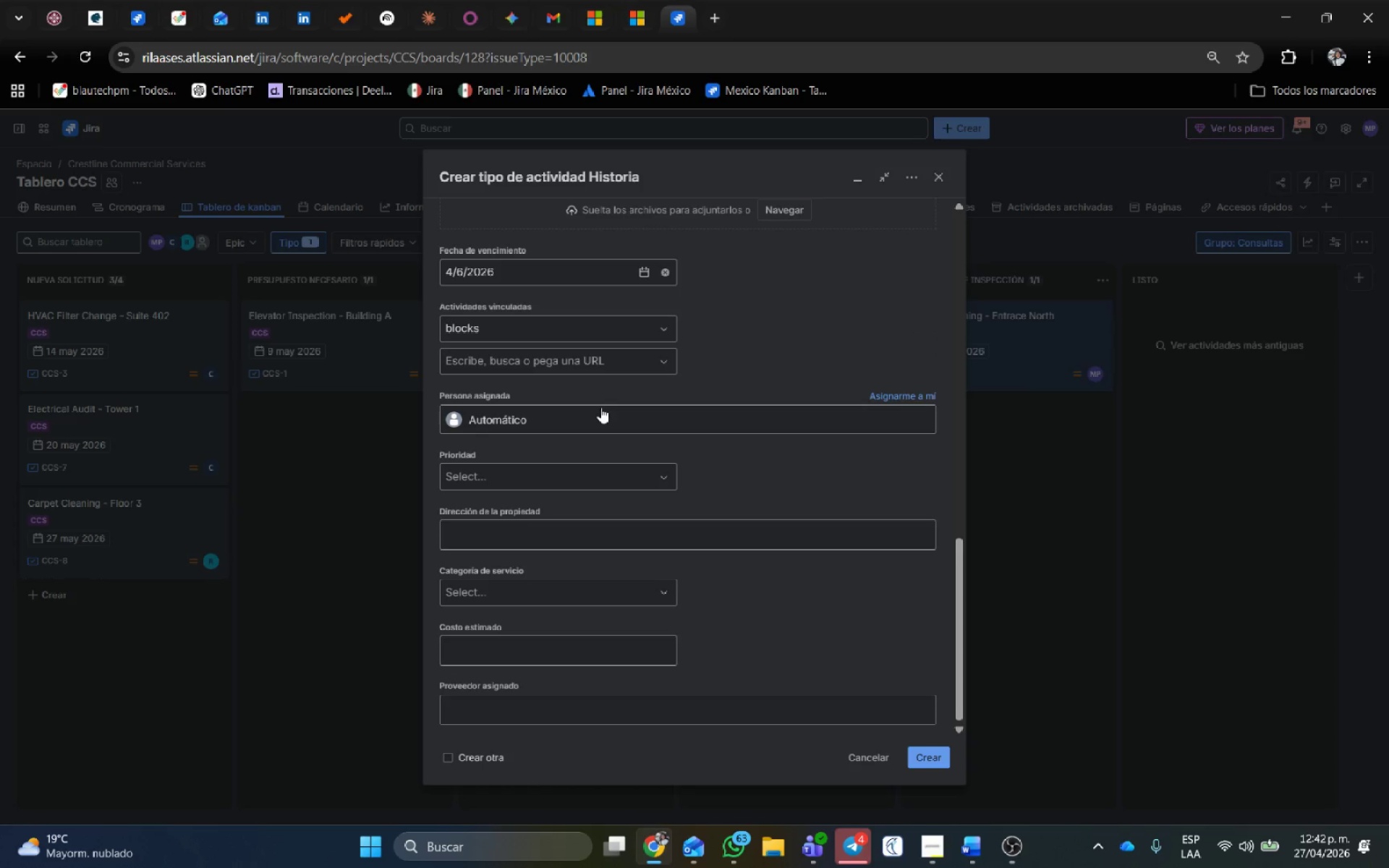 
left_click([457, 485])
 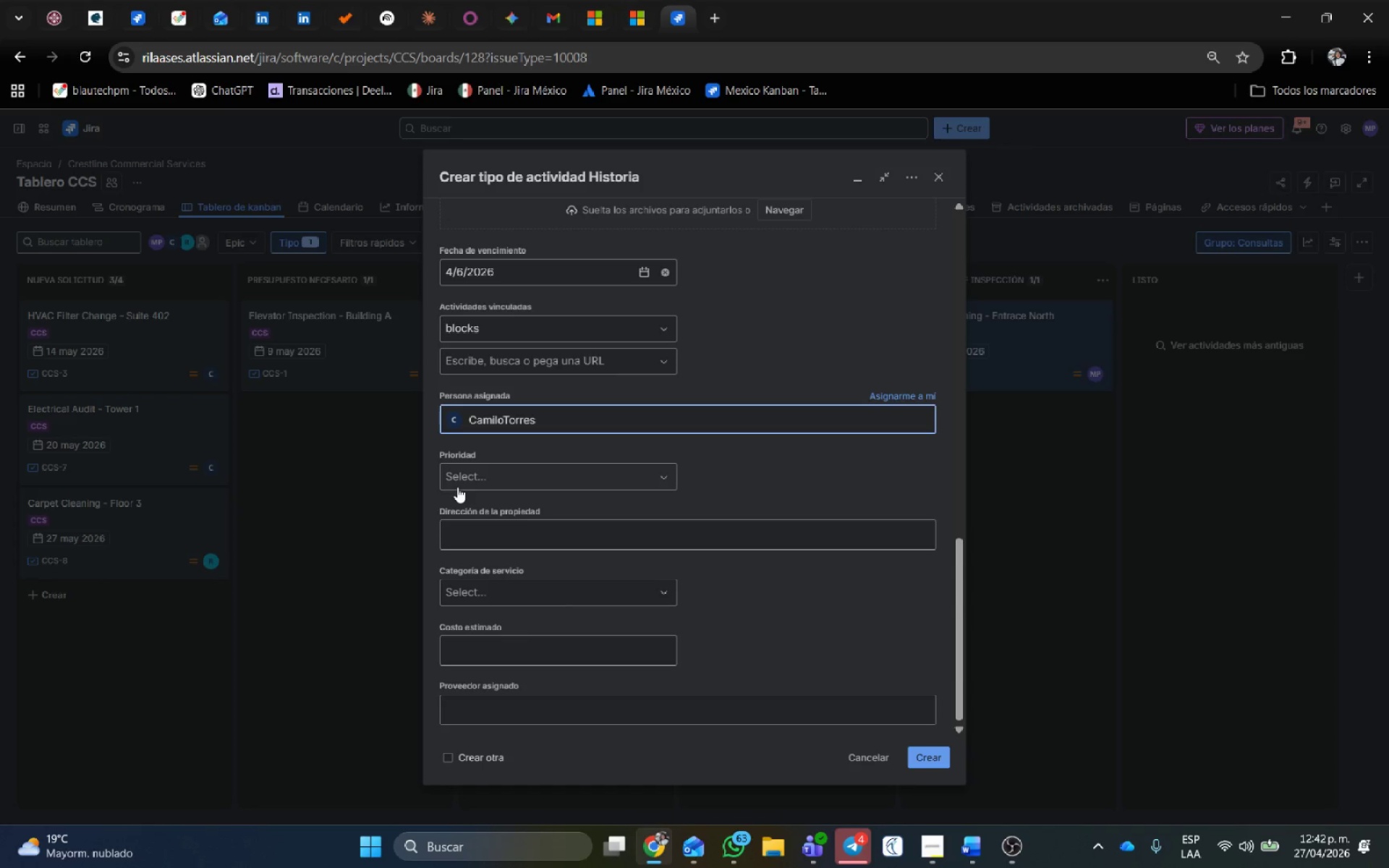 
scroll: coordinate [546, 608], scroll_direction: down, amount: 1.0
 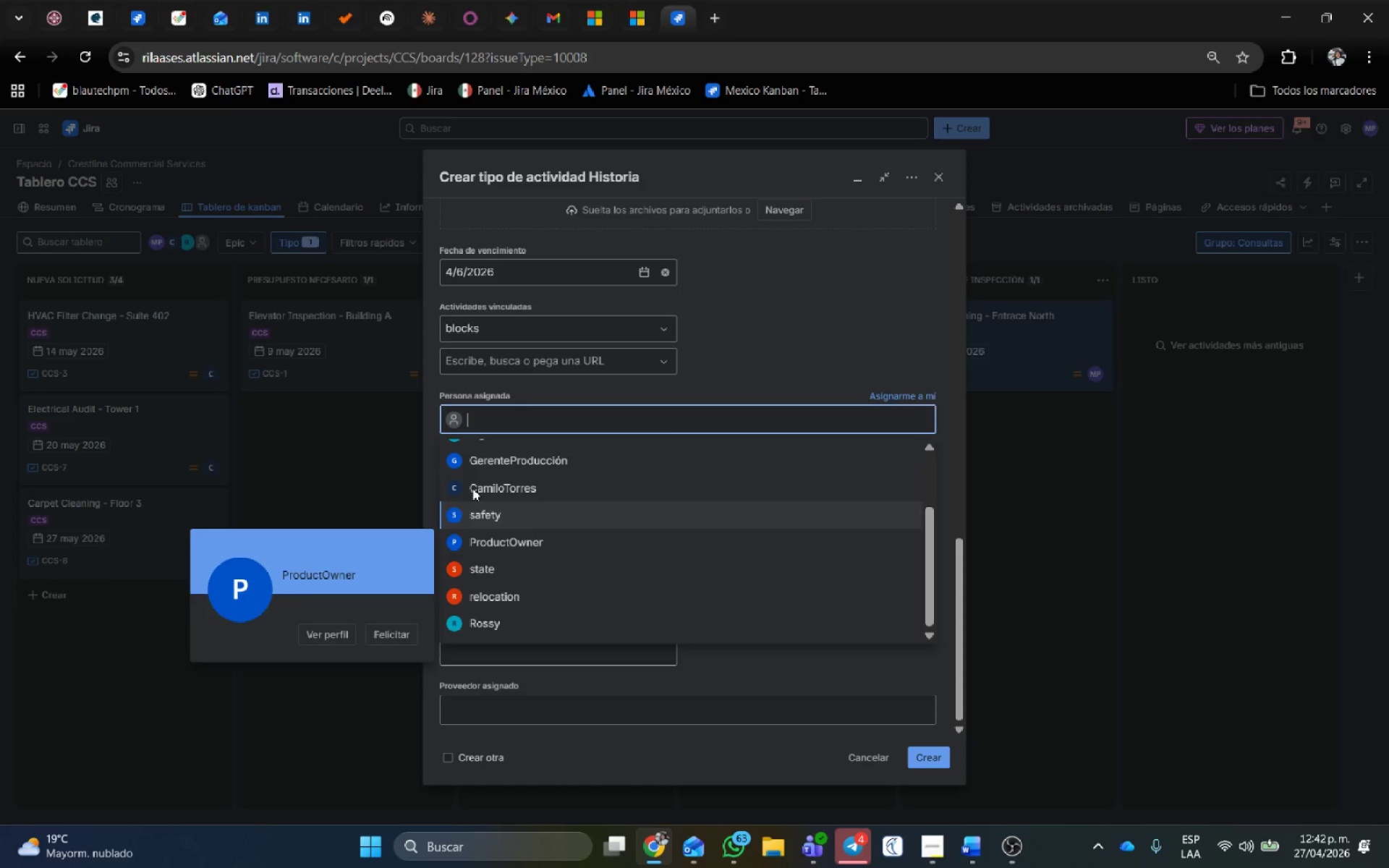 
left_click([483, 472])
 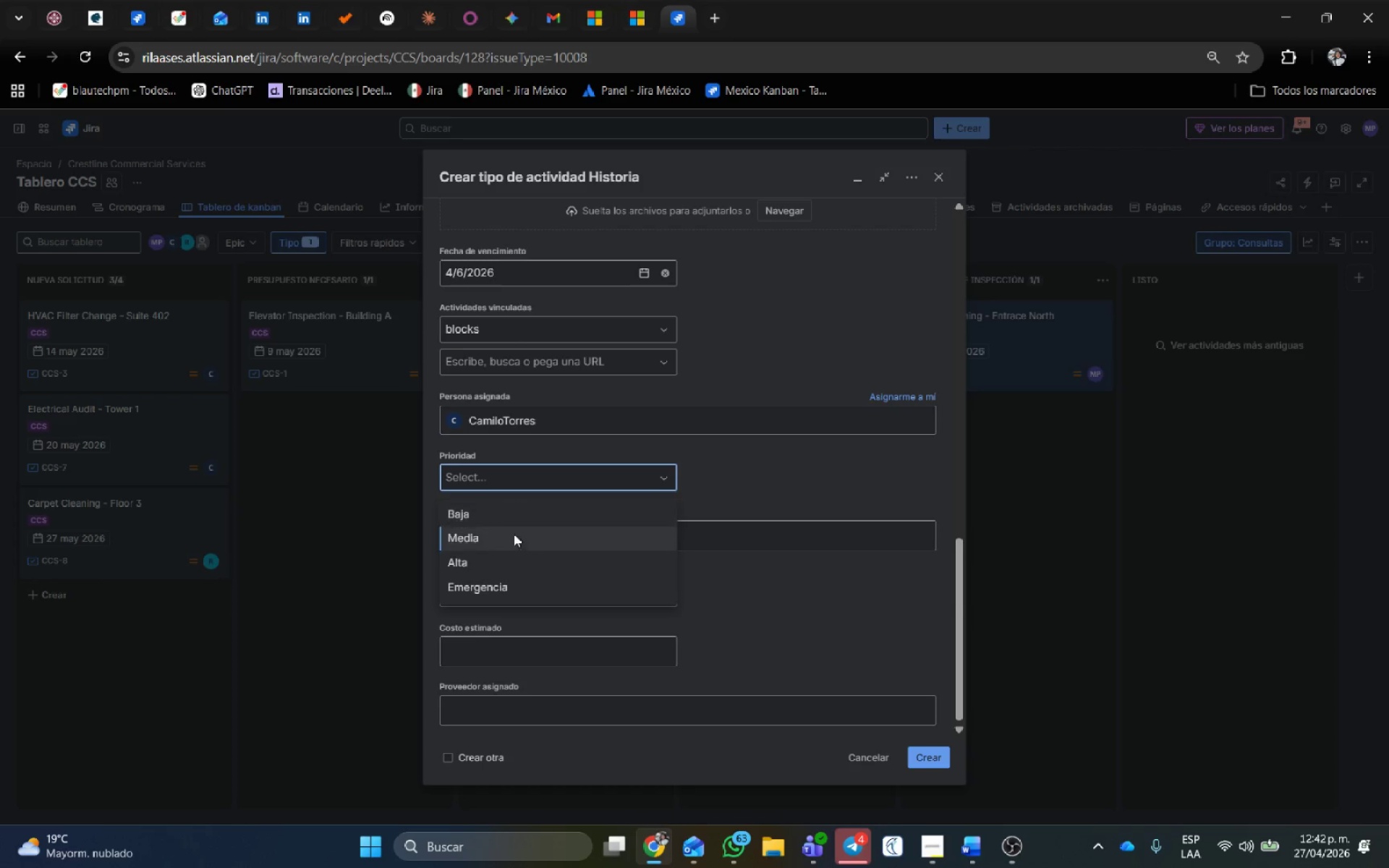 
left_click([506, 537])
 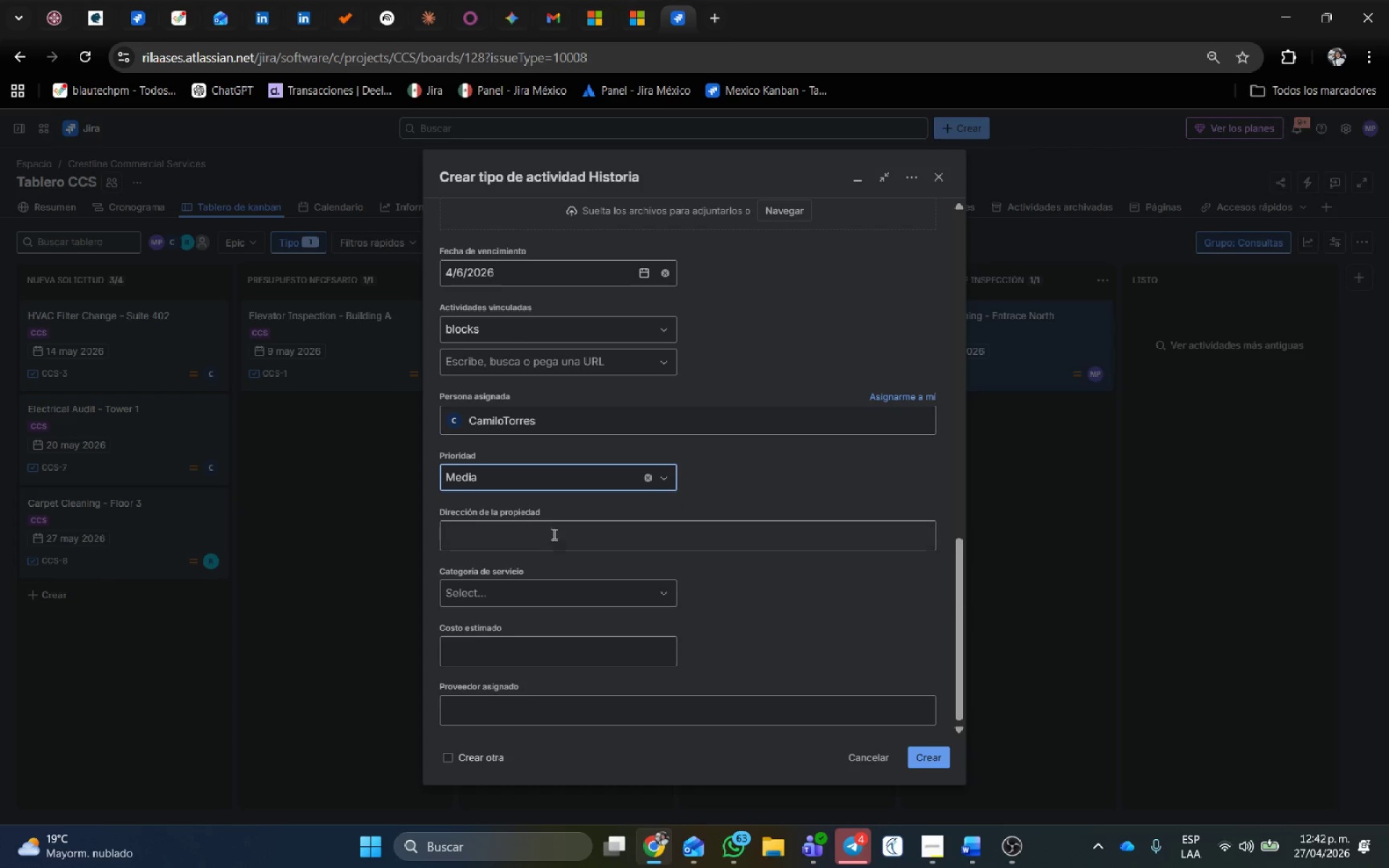 
scroll: coordinate [479, 479], scroll_direction: down, amount: 1.0
 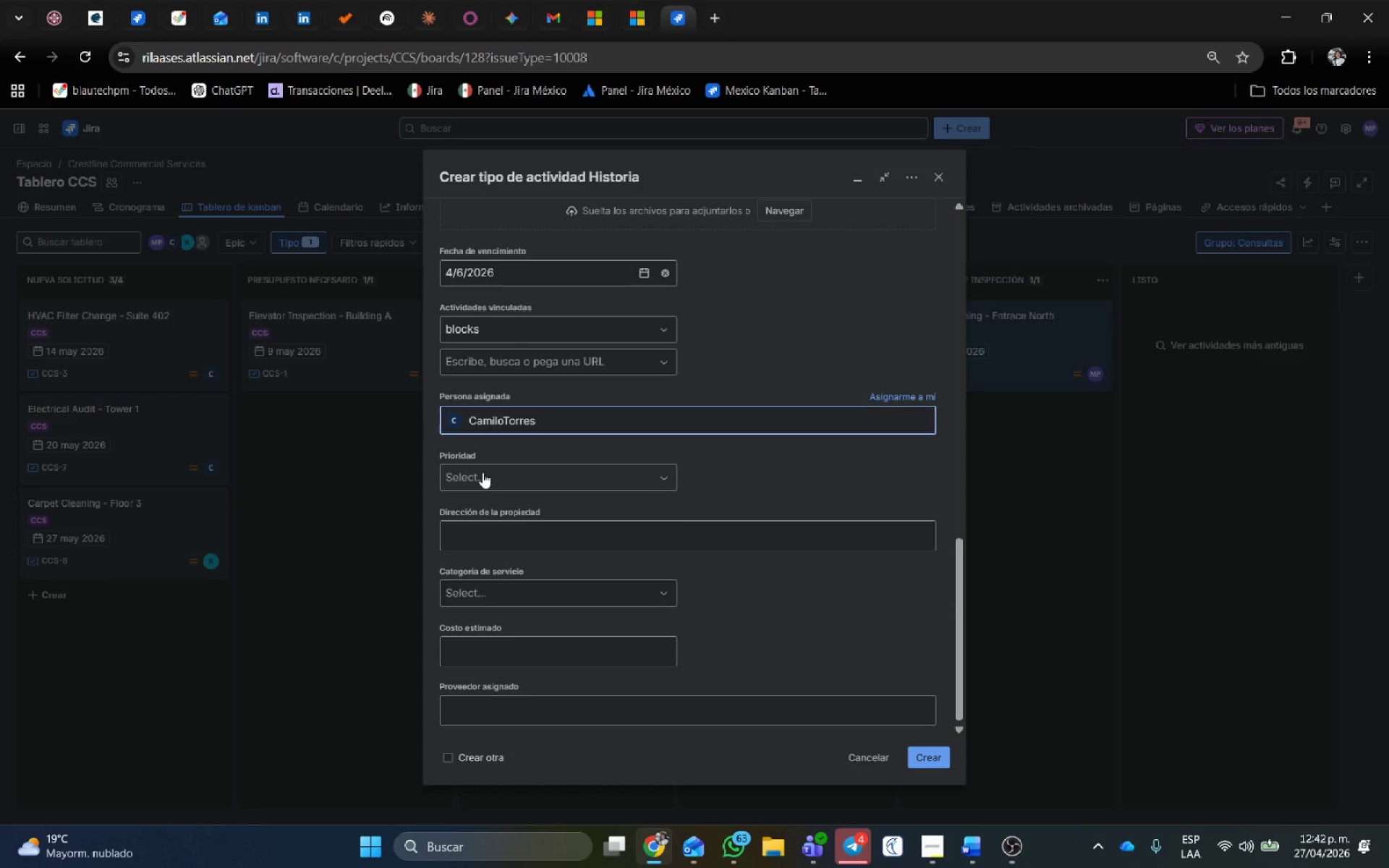 
left_click([556, 527])
 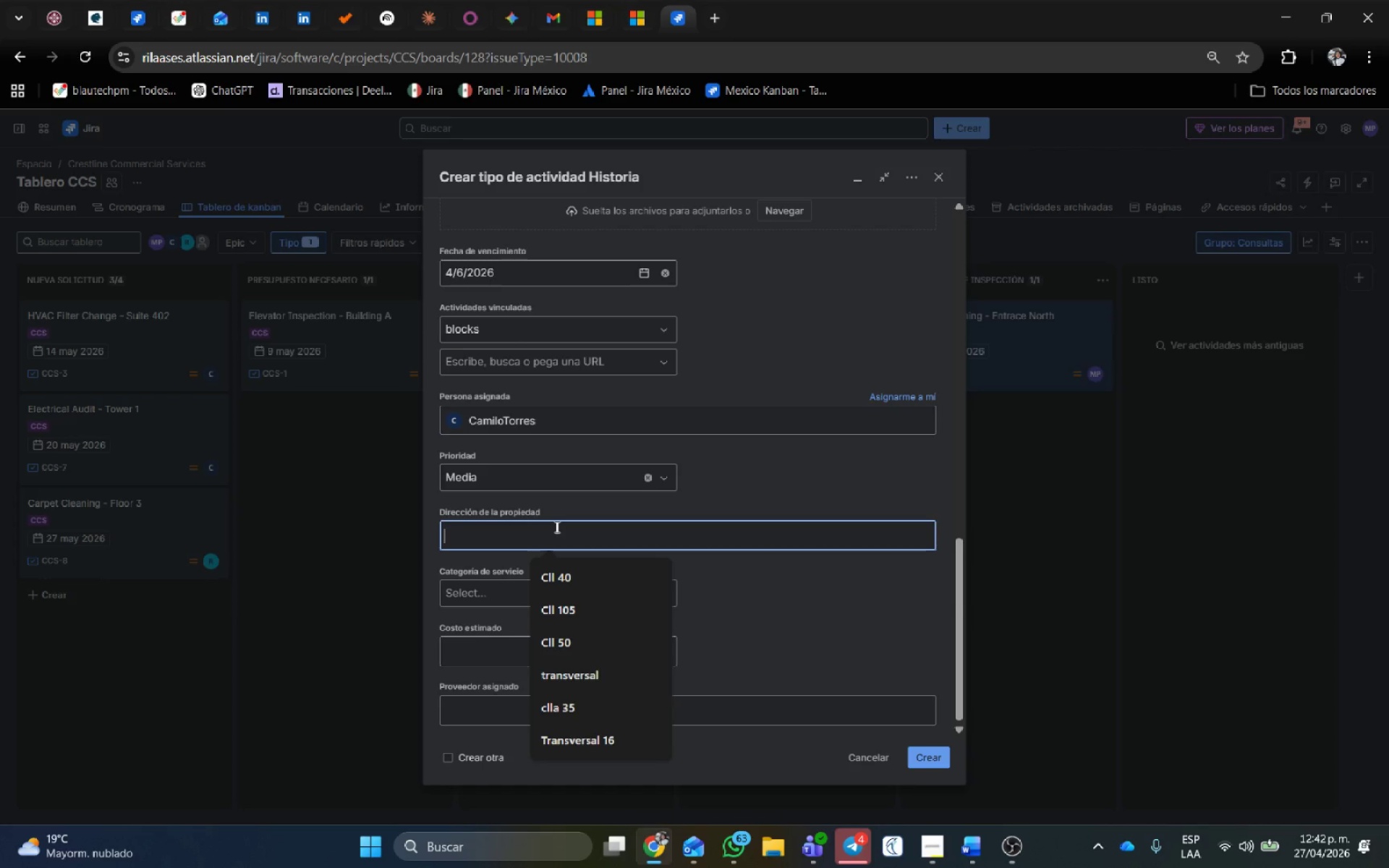 
scroll: coordinate [562, 534], scroll_direction: down, amount: 1.0
 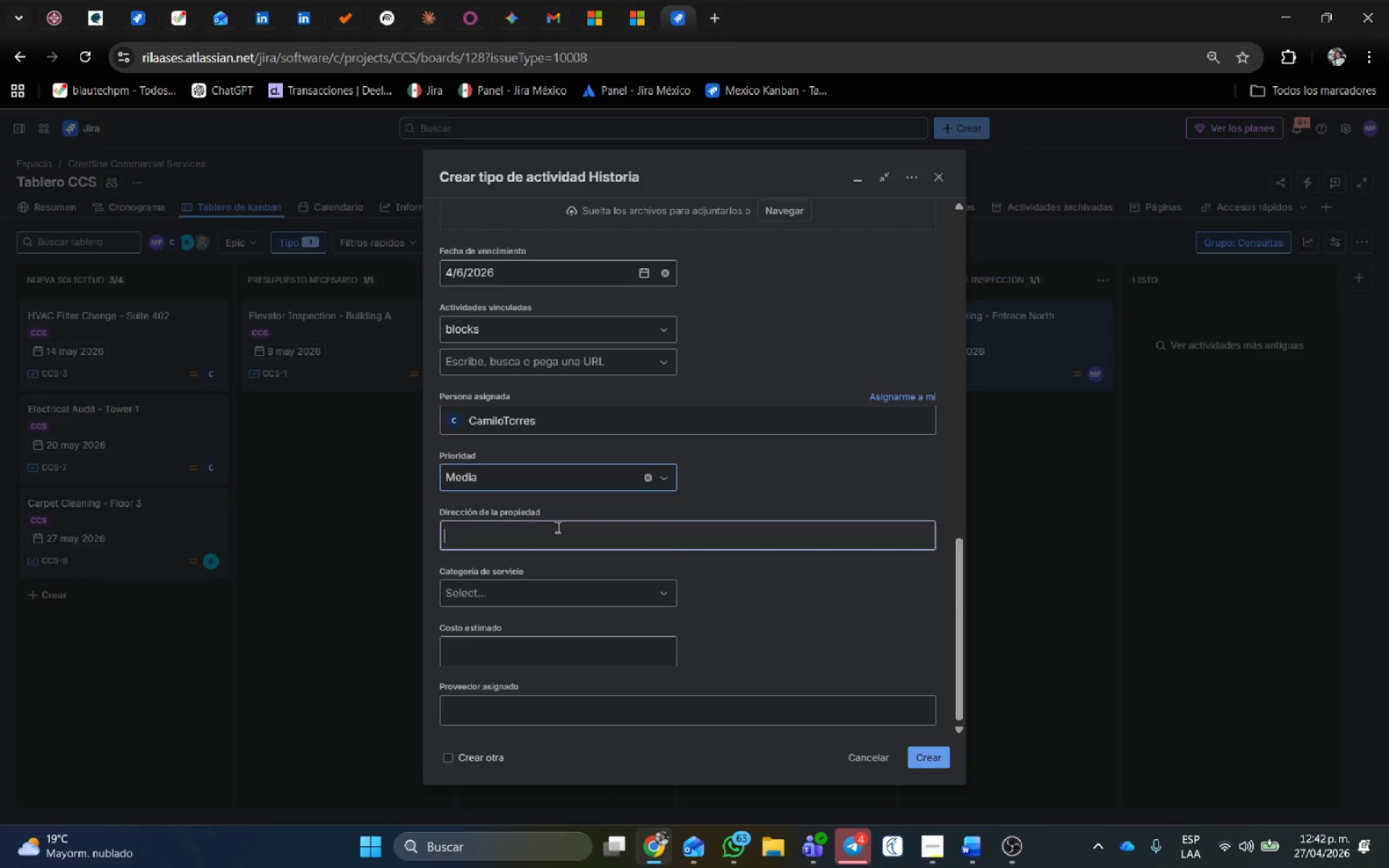 
type(Call 49)
 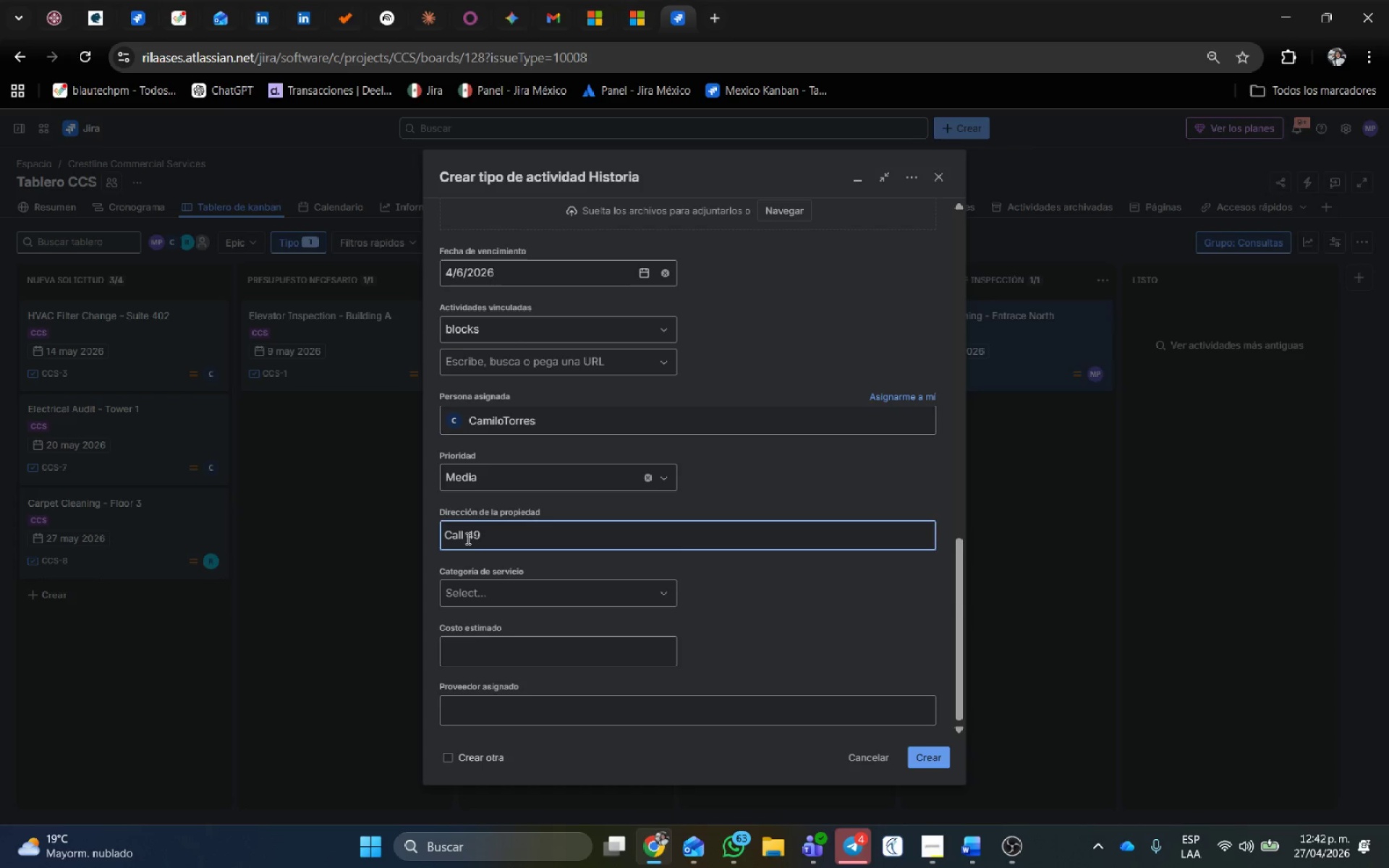 
left_click([464, 533])
 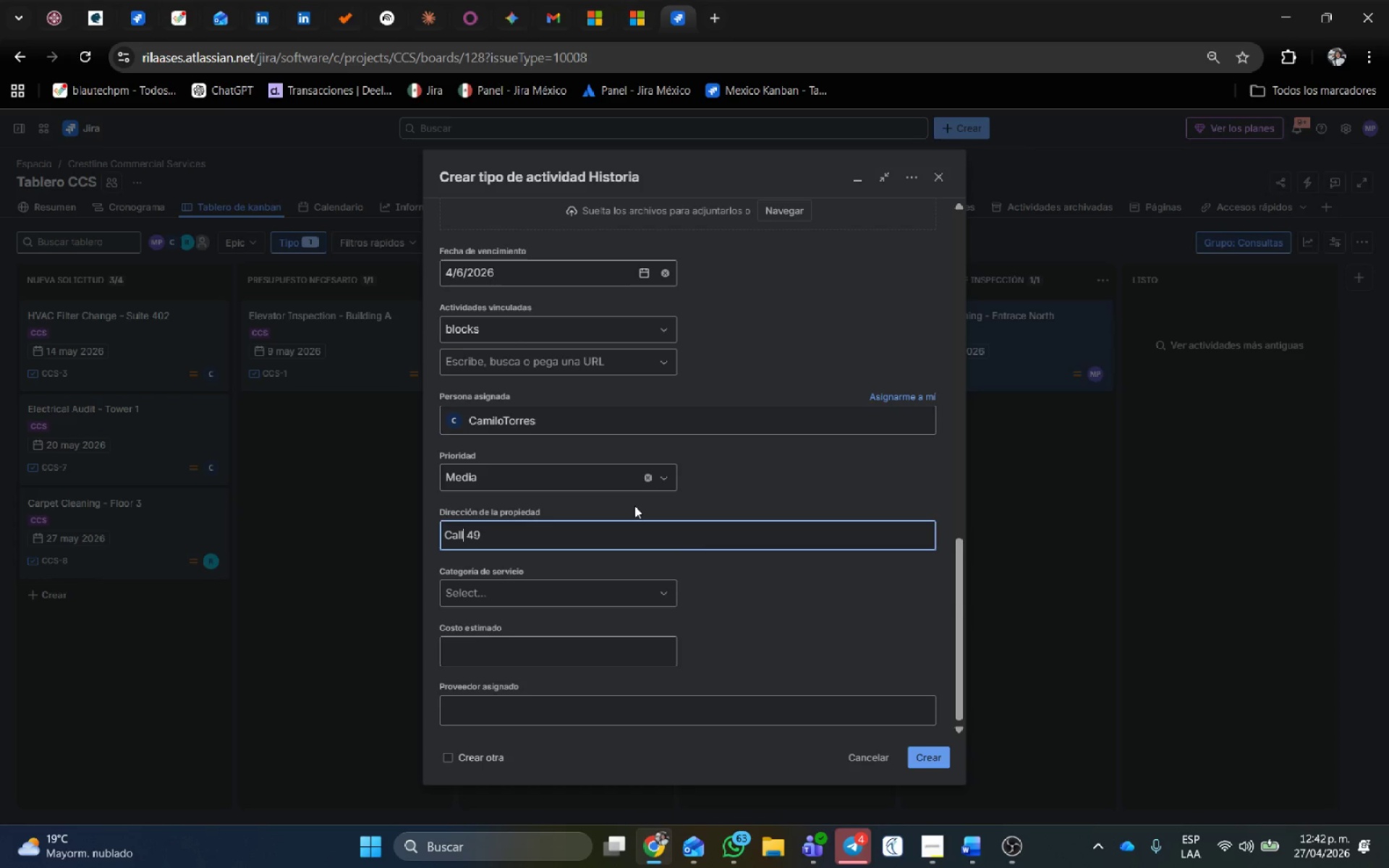 
key(E)
 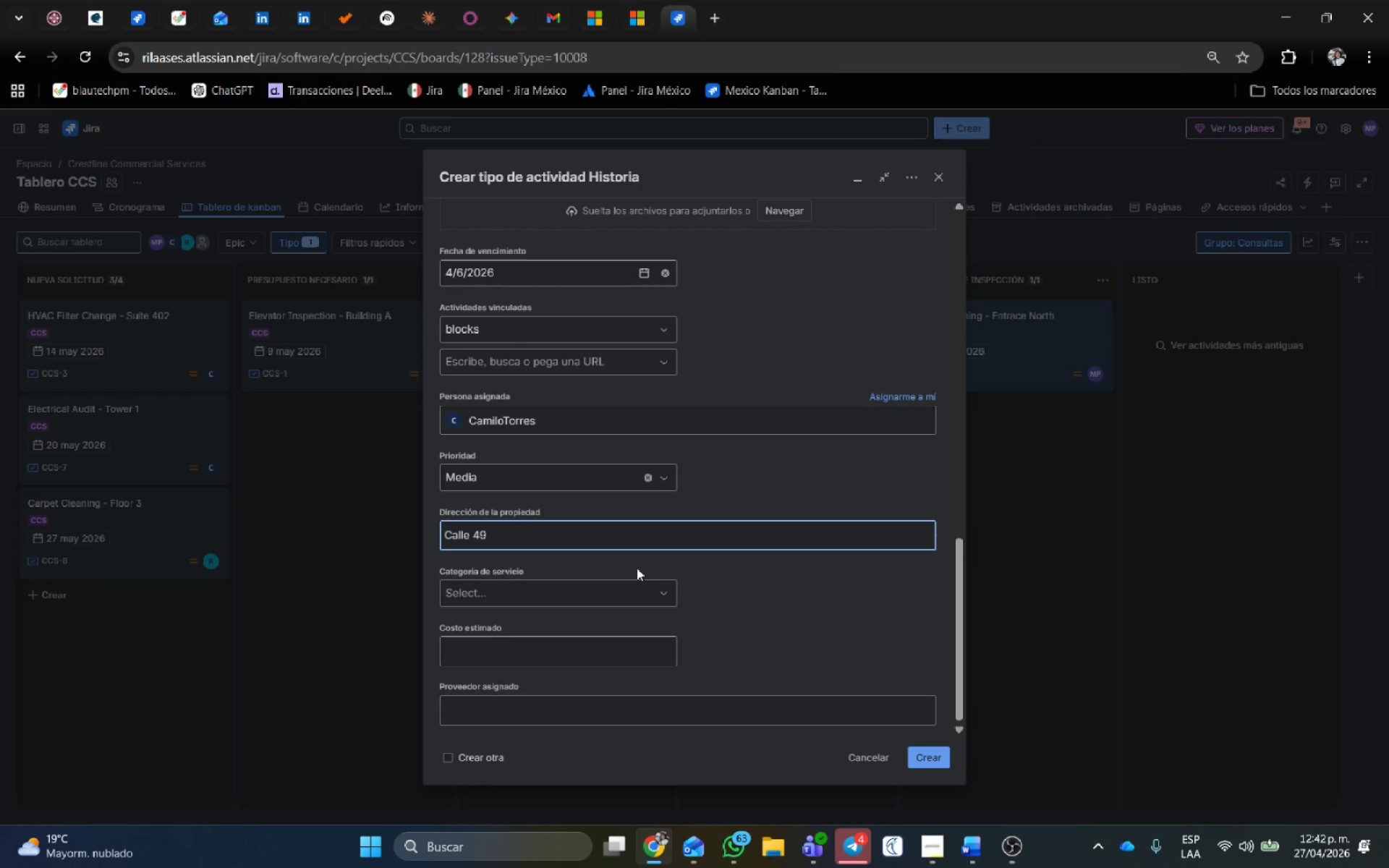 
scroll: coordinate [637, 568], scroll_direction: down, amount: 1.0
 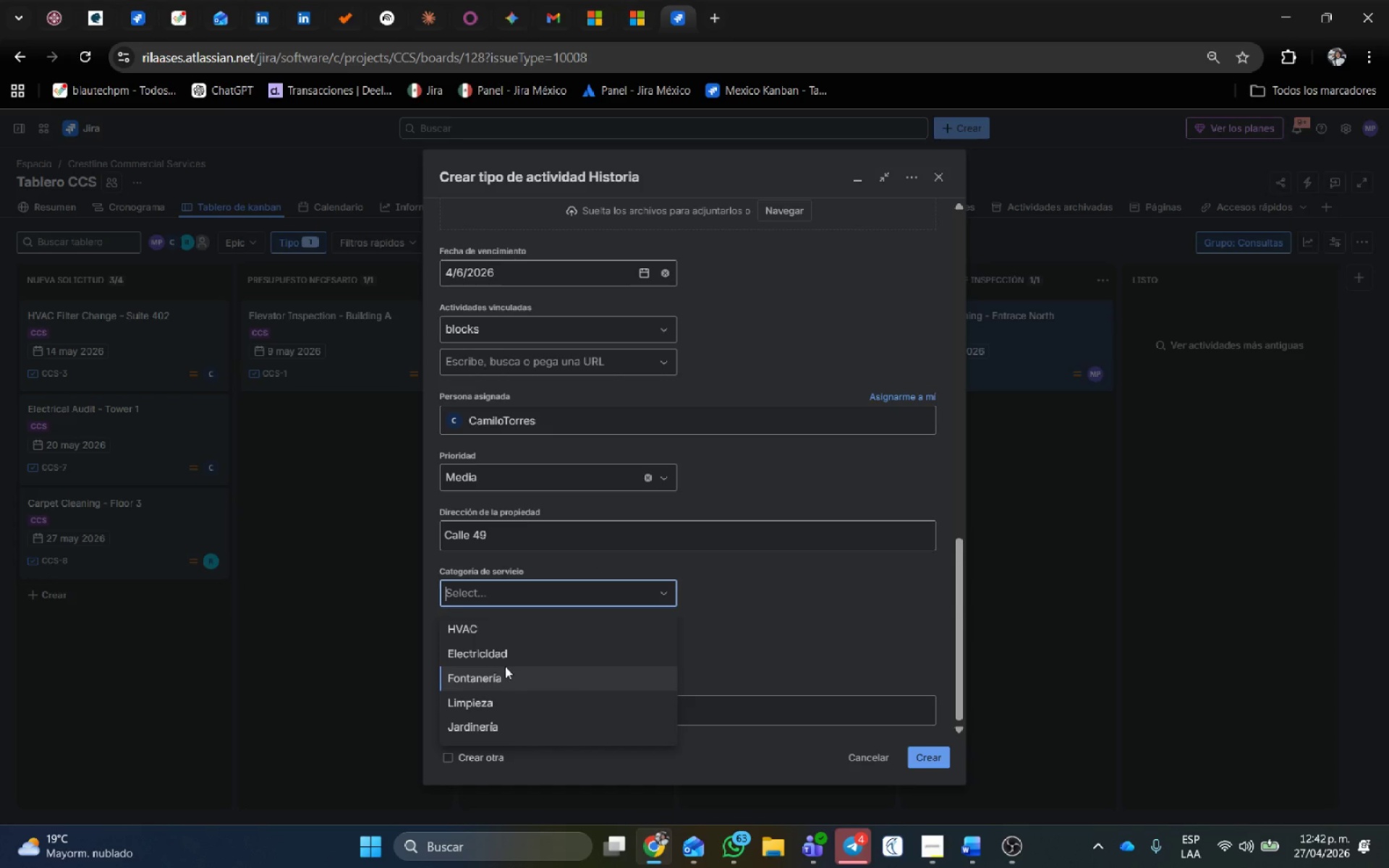 
left_click([507, 652])
 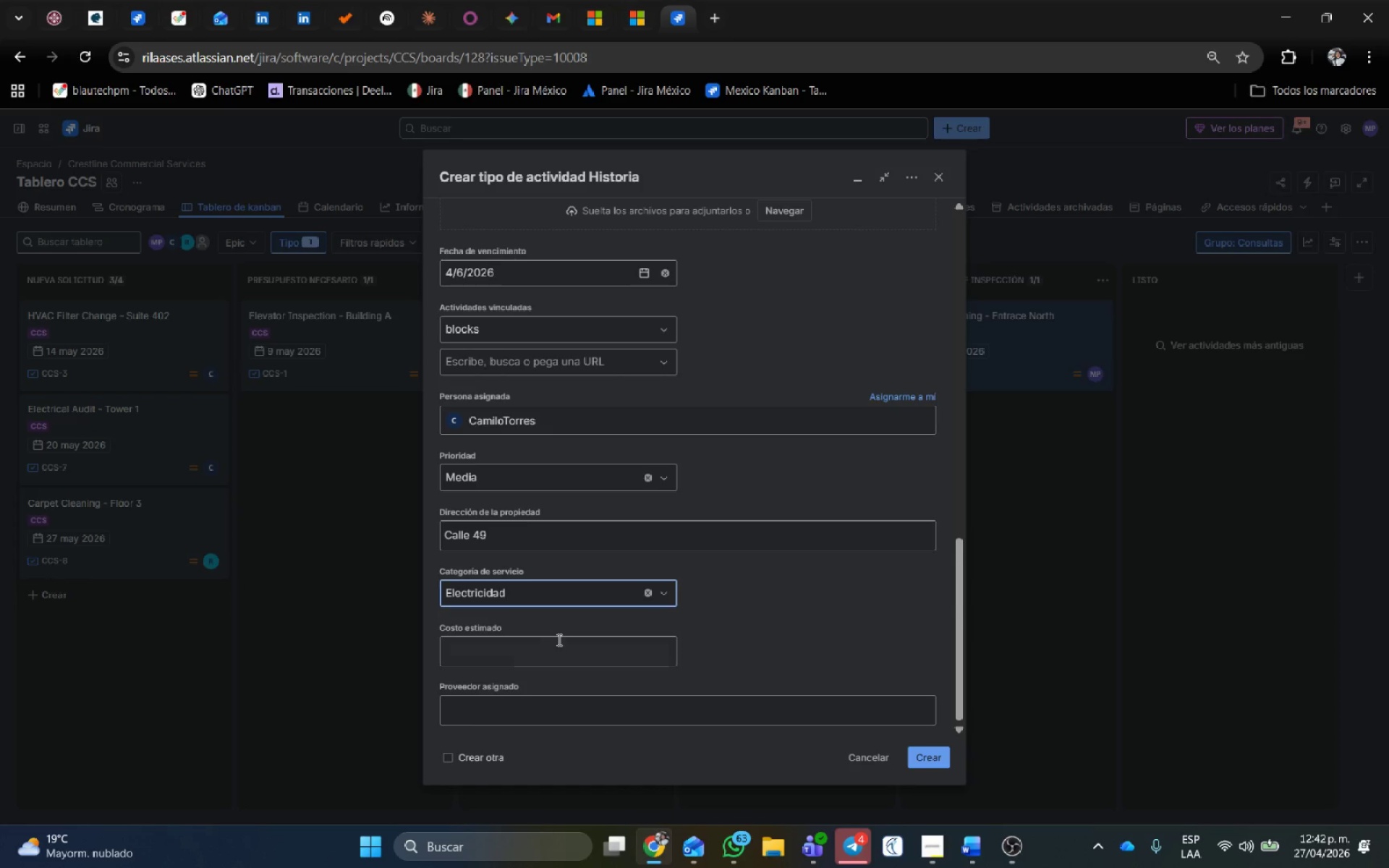 
left_click([540, 638])
 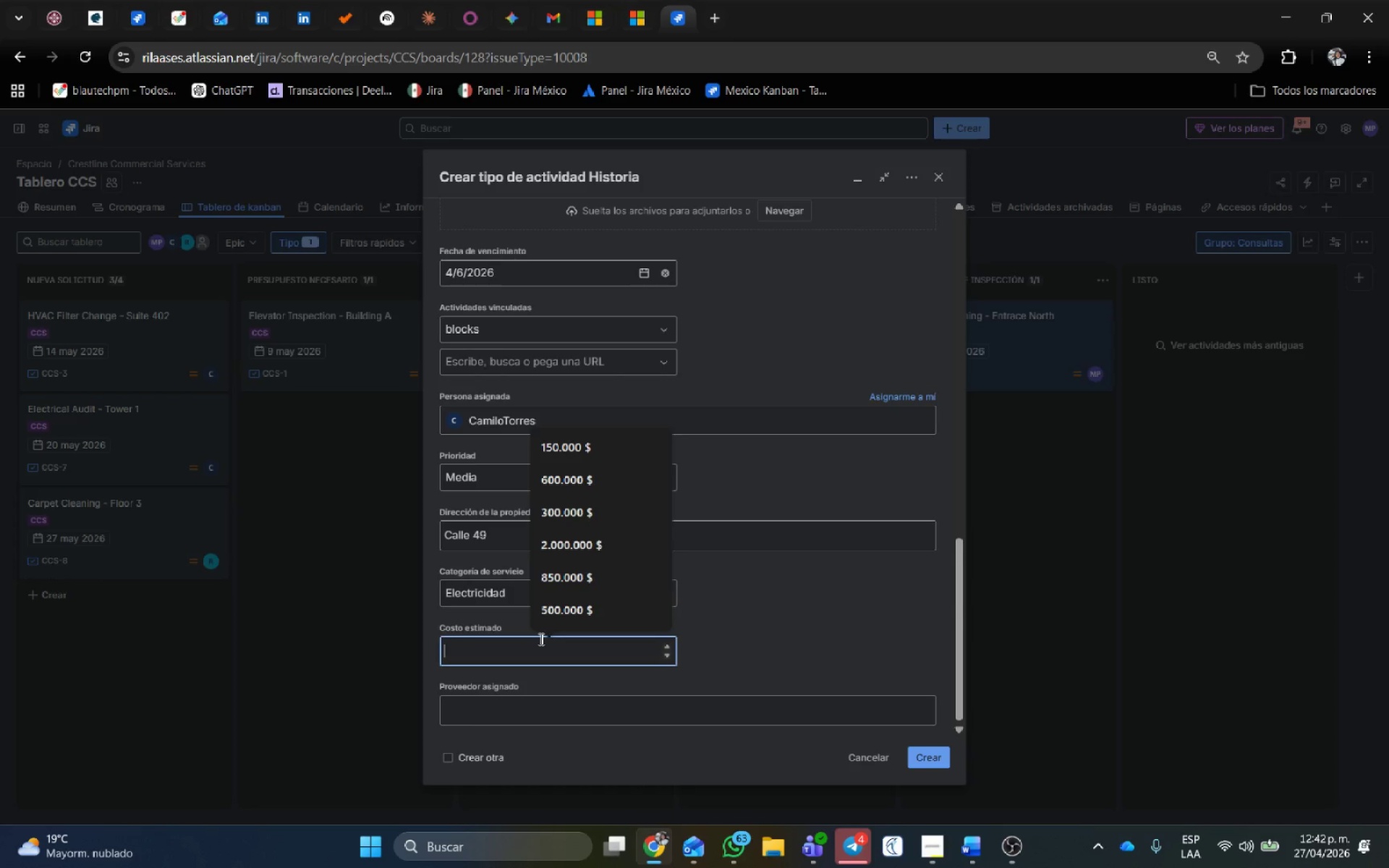 
scroll: coordinate [558, 639], scroll_direction: down, amount: 2.0
 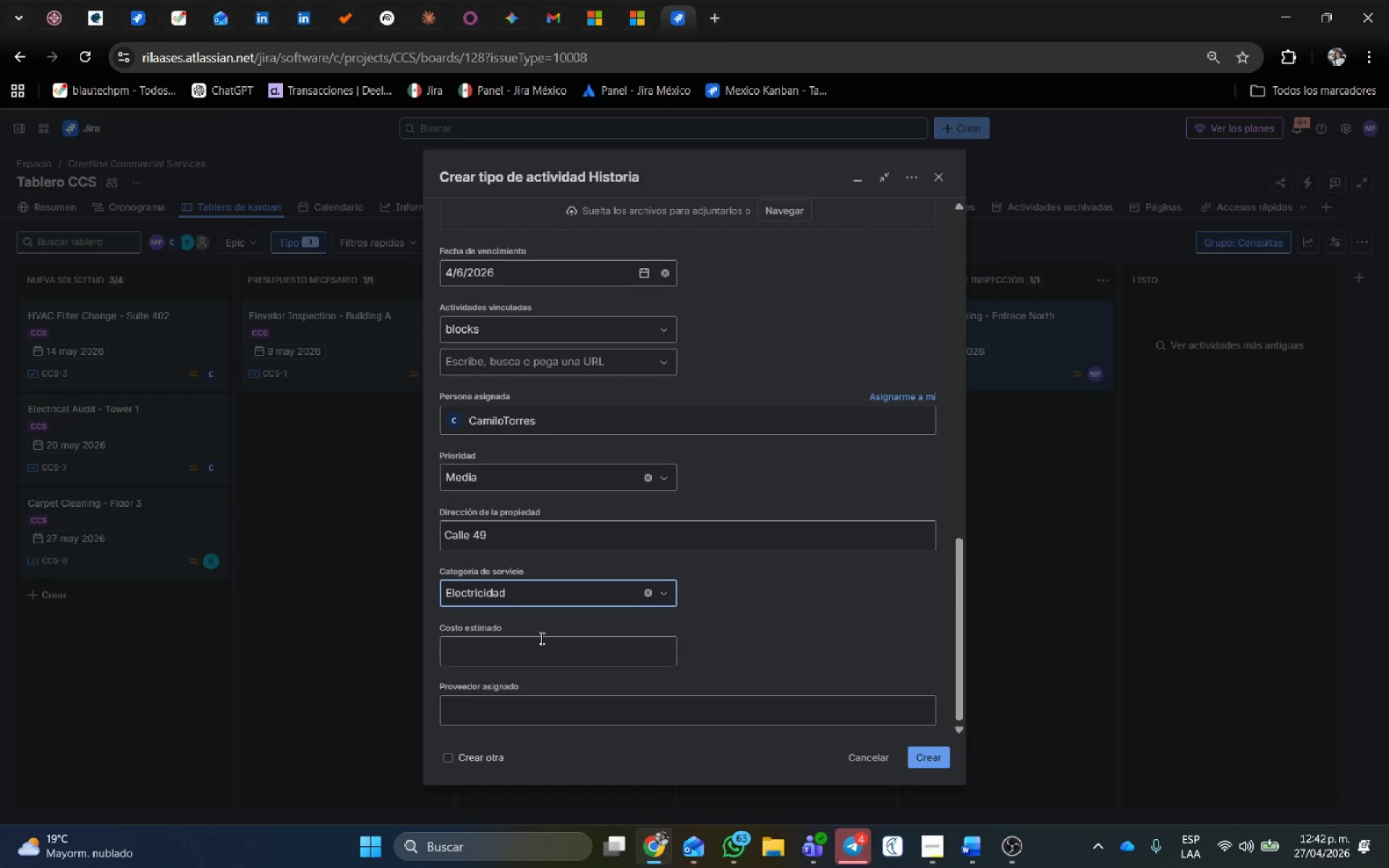 
key(Numpad9)
 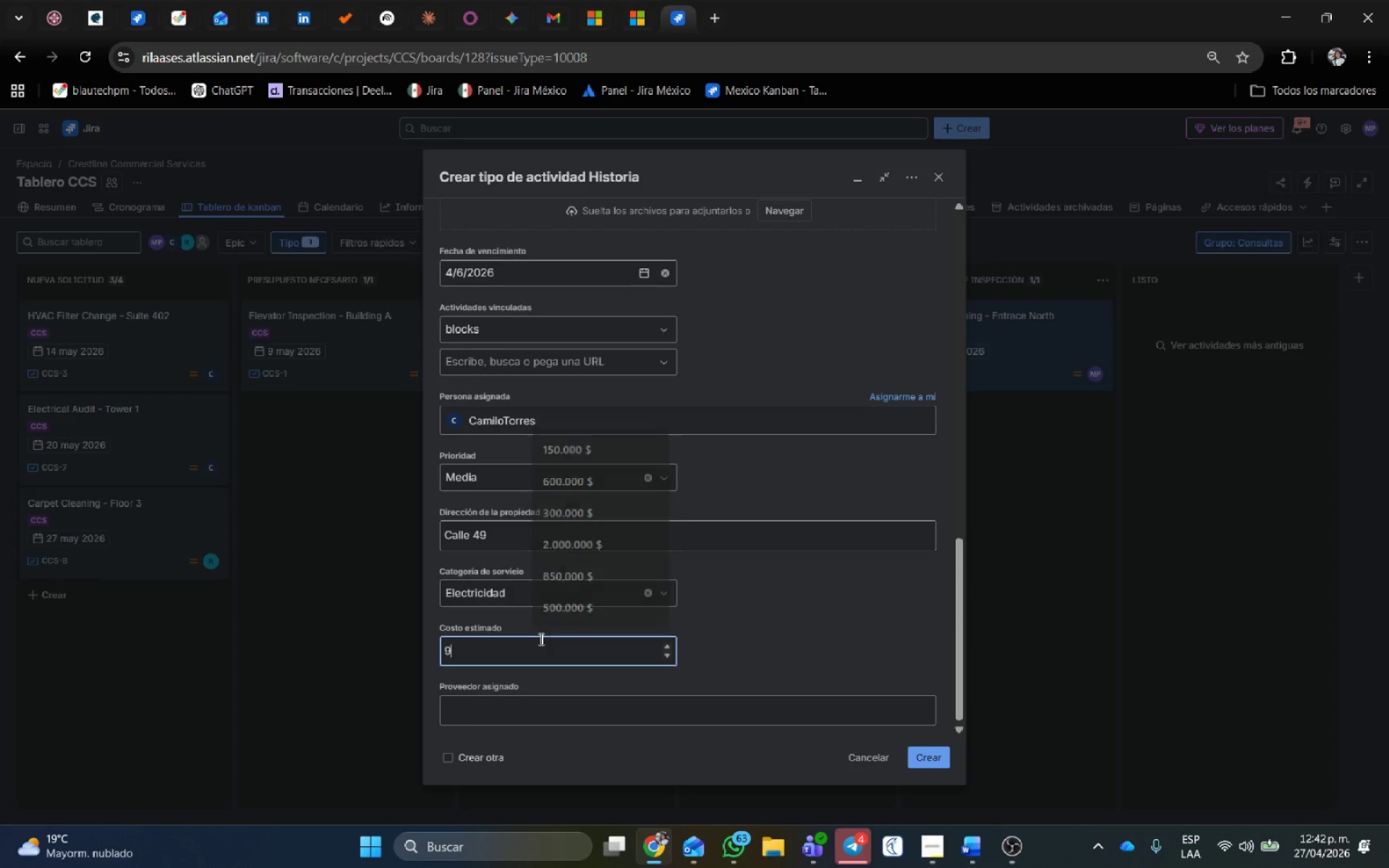 
key(Numpad5)
 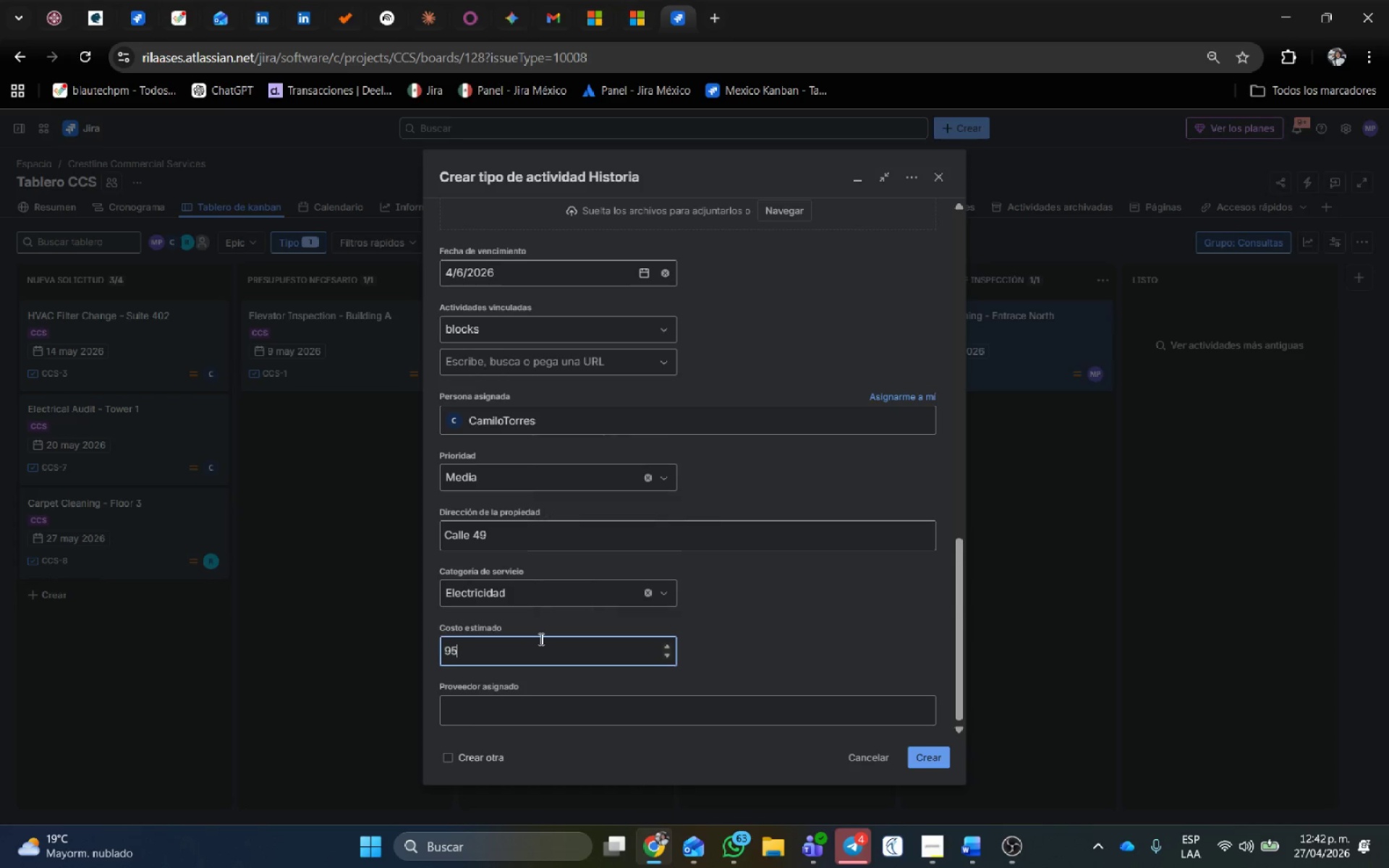 
key(Numpad0)
 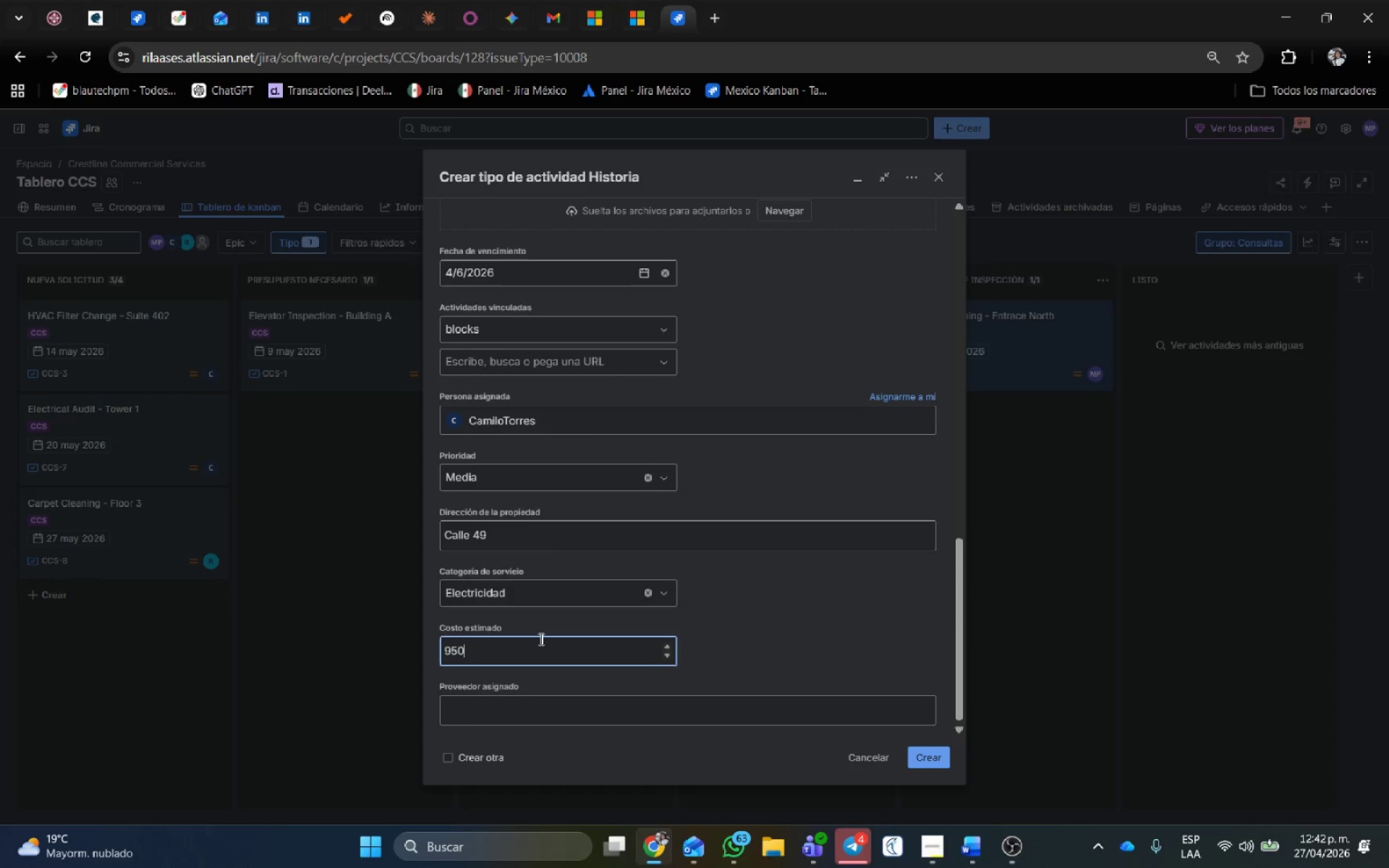 
key(Numpad0)
 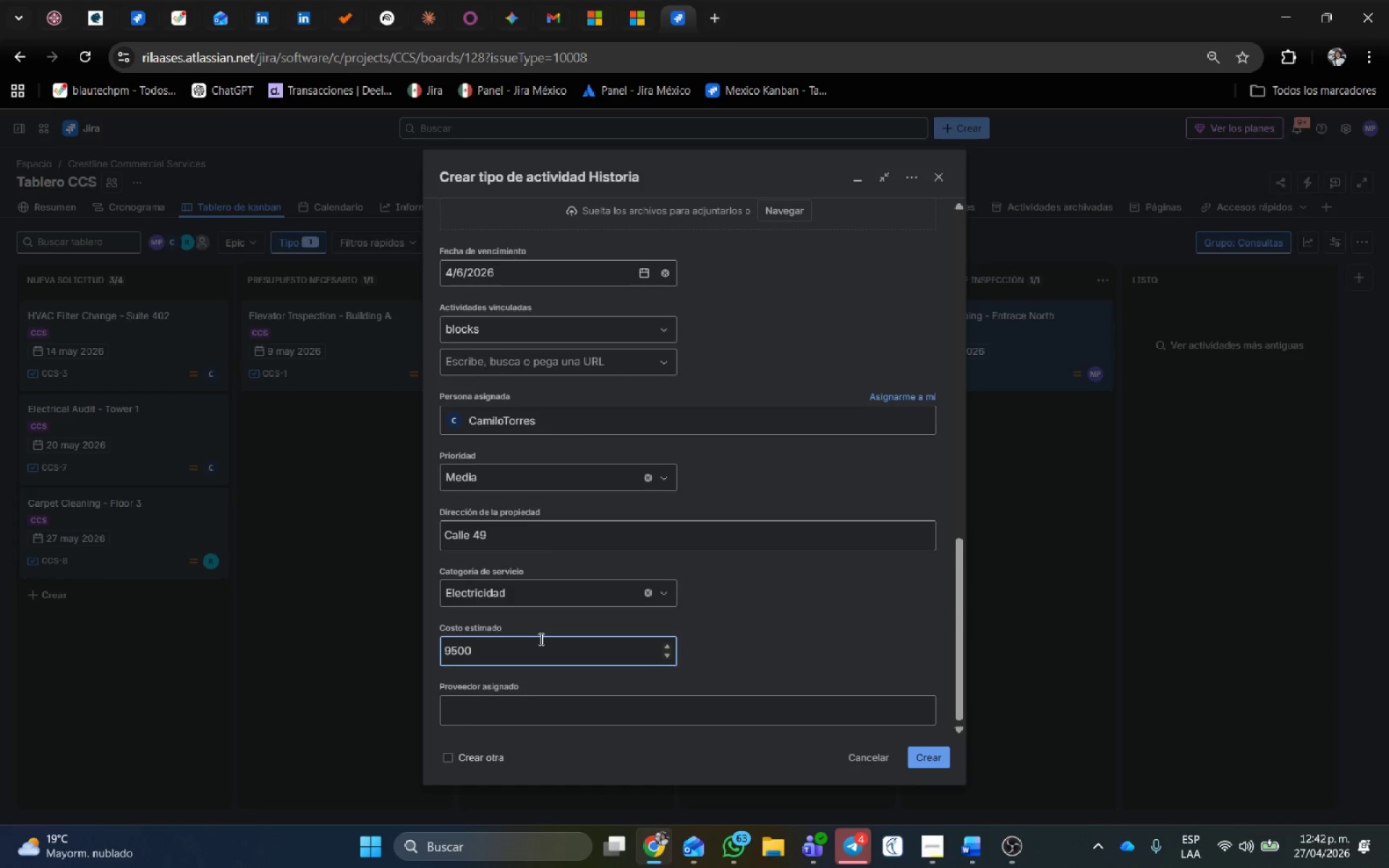 
key(Numpad0)
 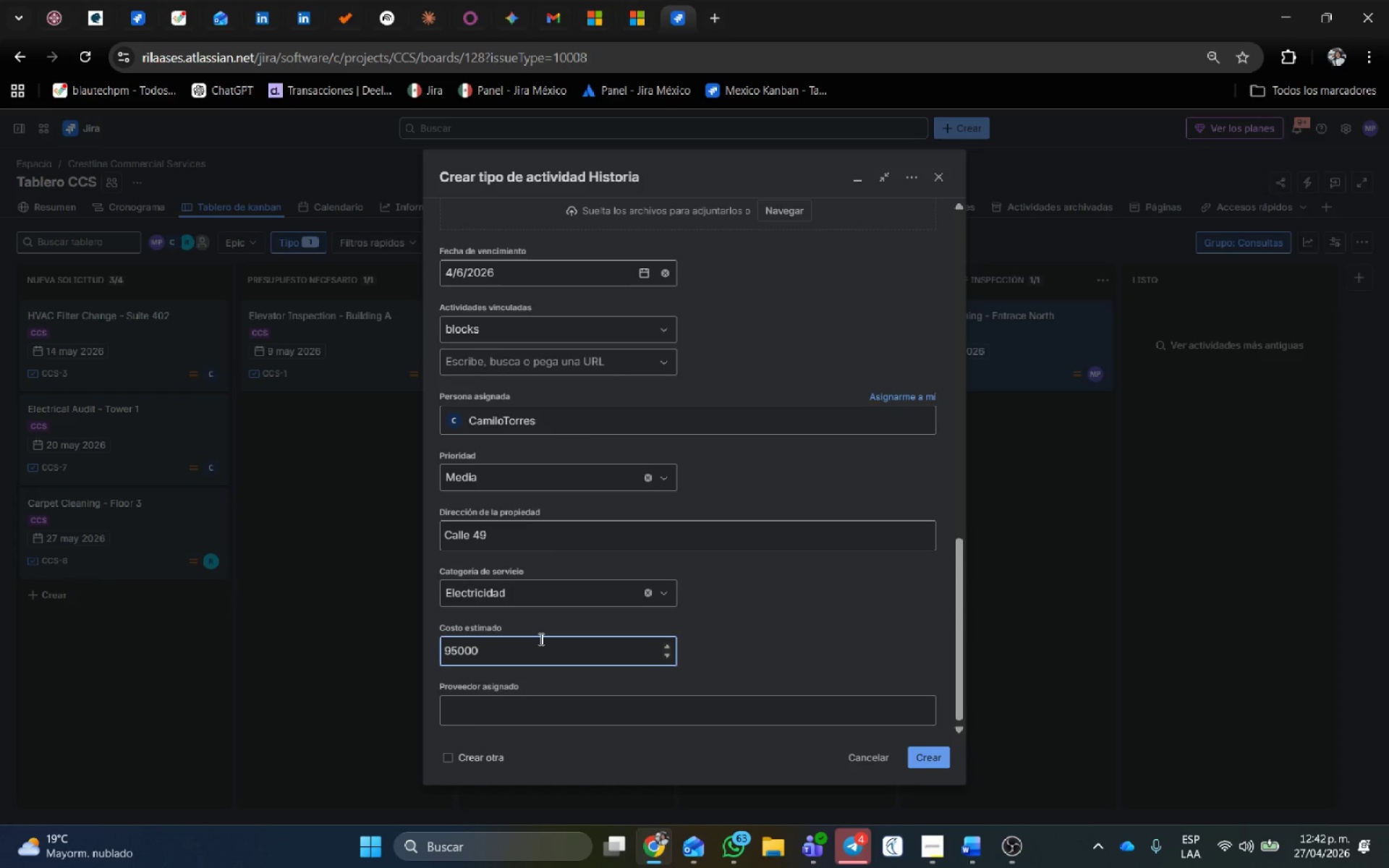 
key(Numpad0)
 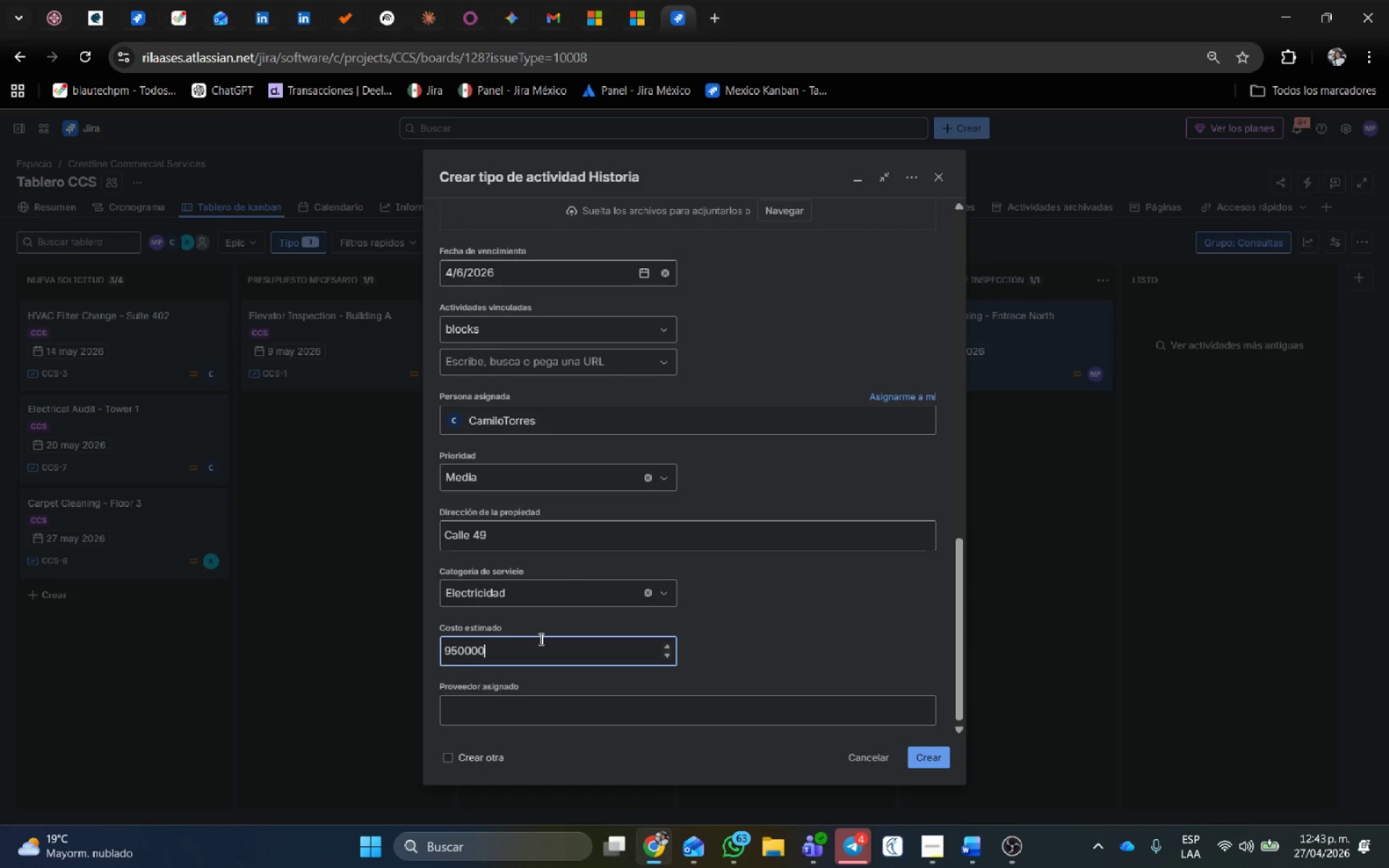 
left_click([528, 707])
 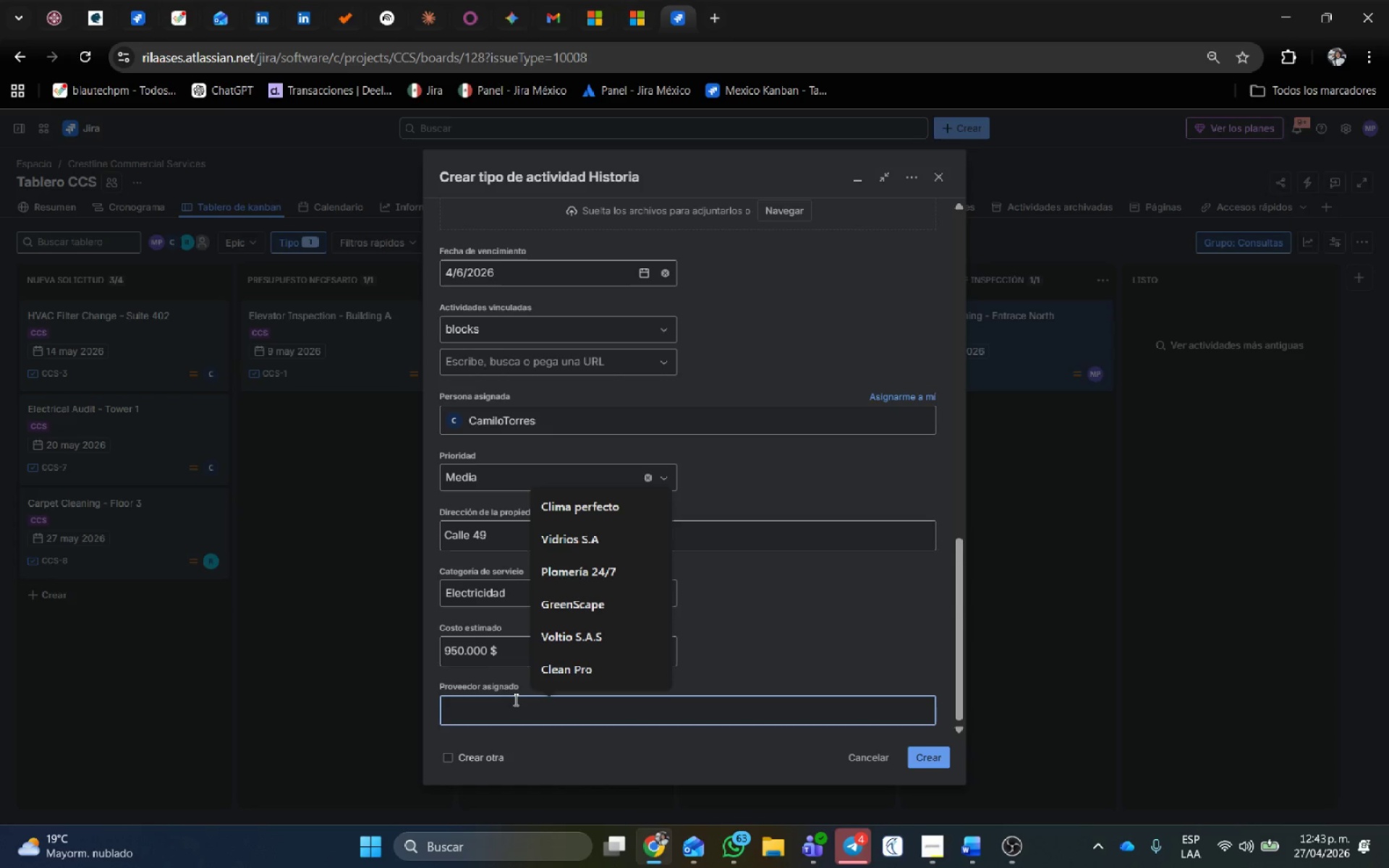 
type(Techos Alfa)
 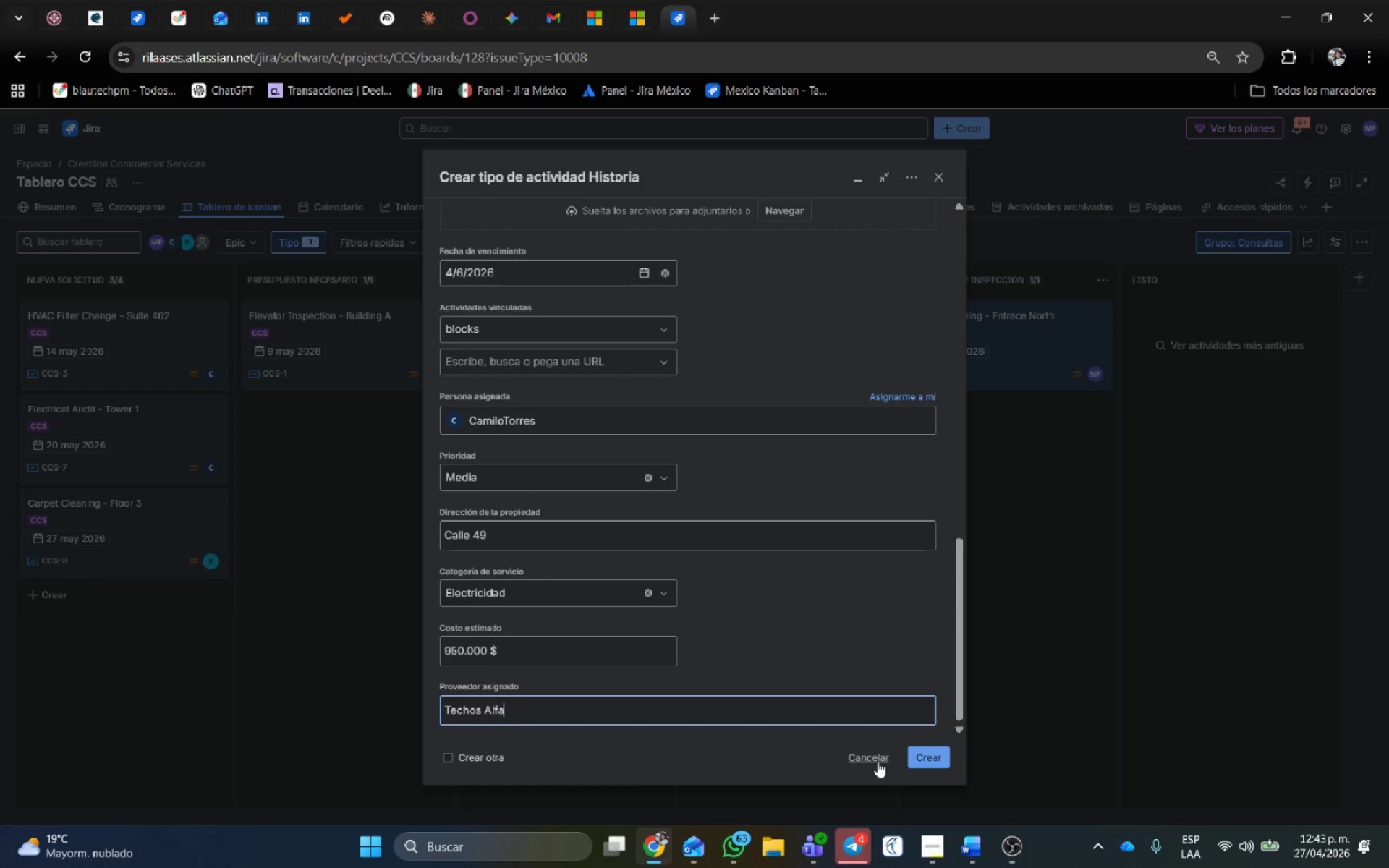 
left_click([939, 752])
 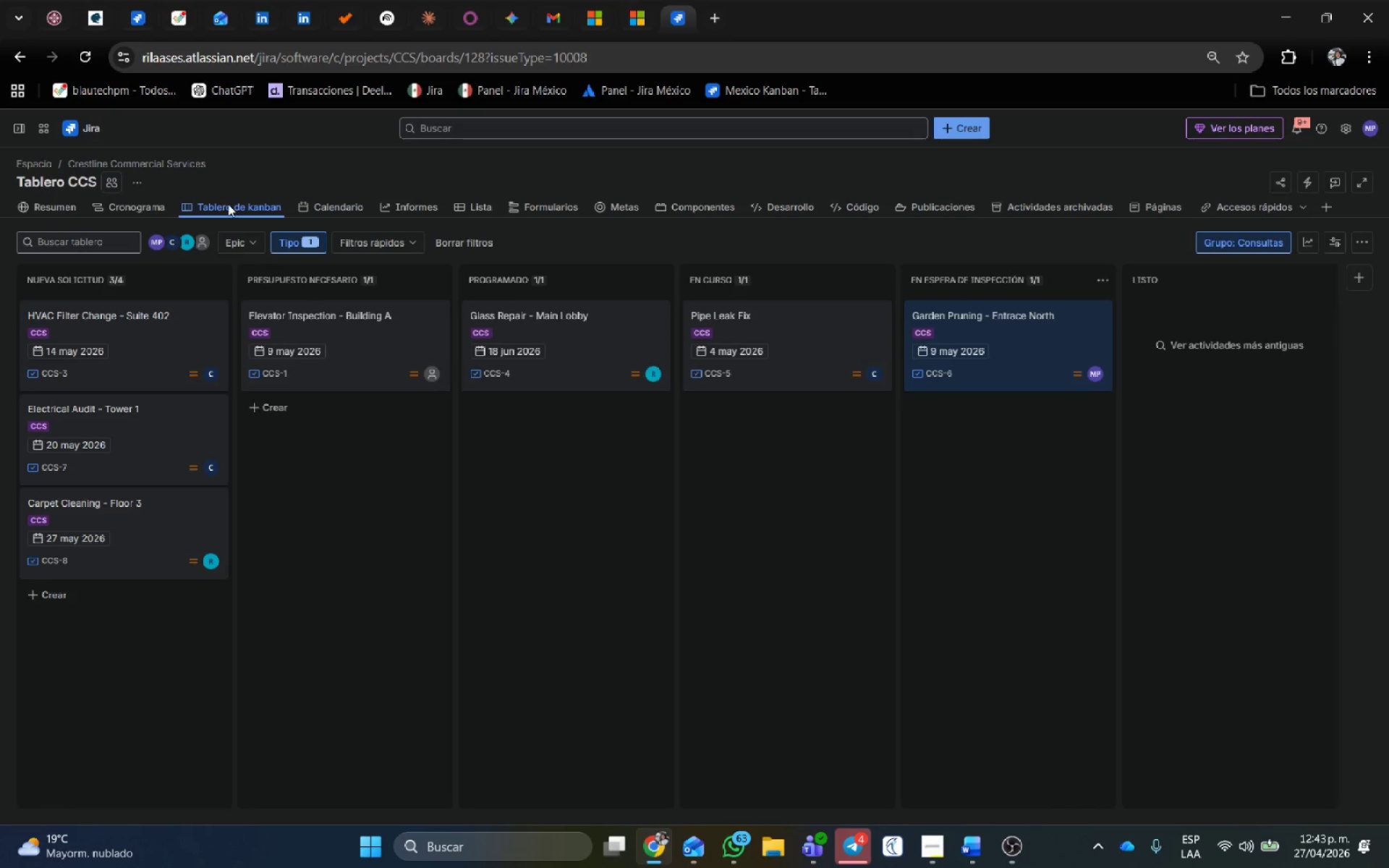 
wait(6.88)
 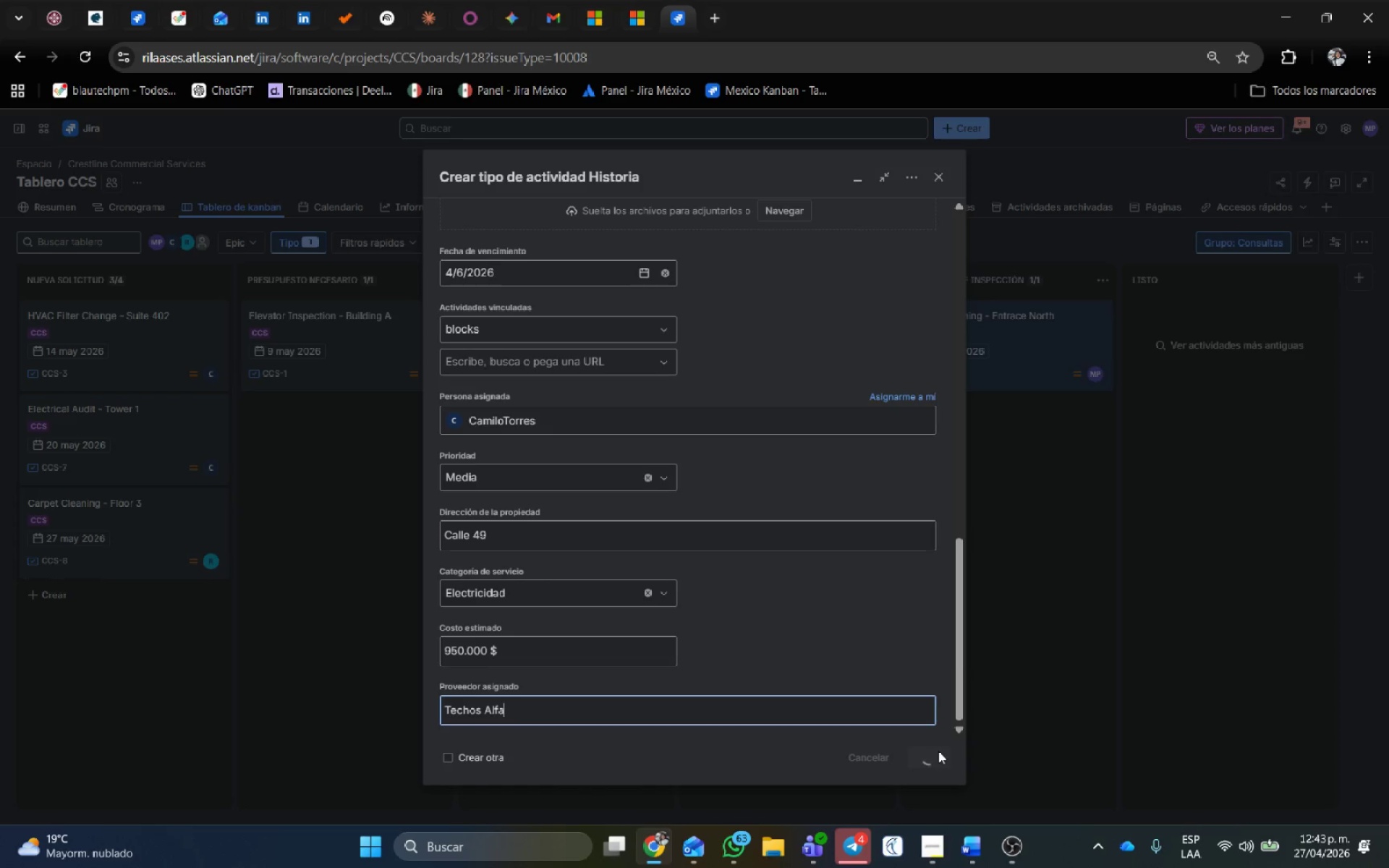 
left_click([961, 127])
 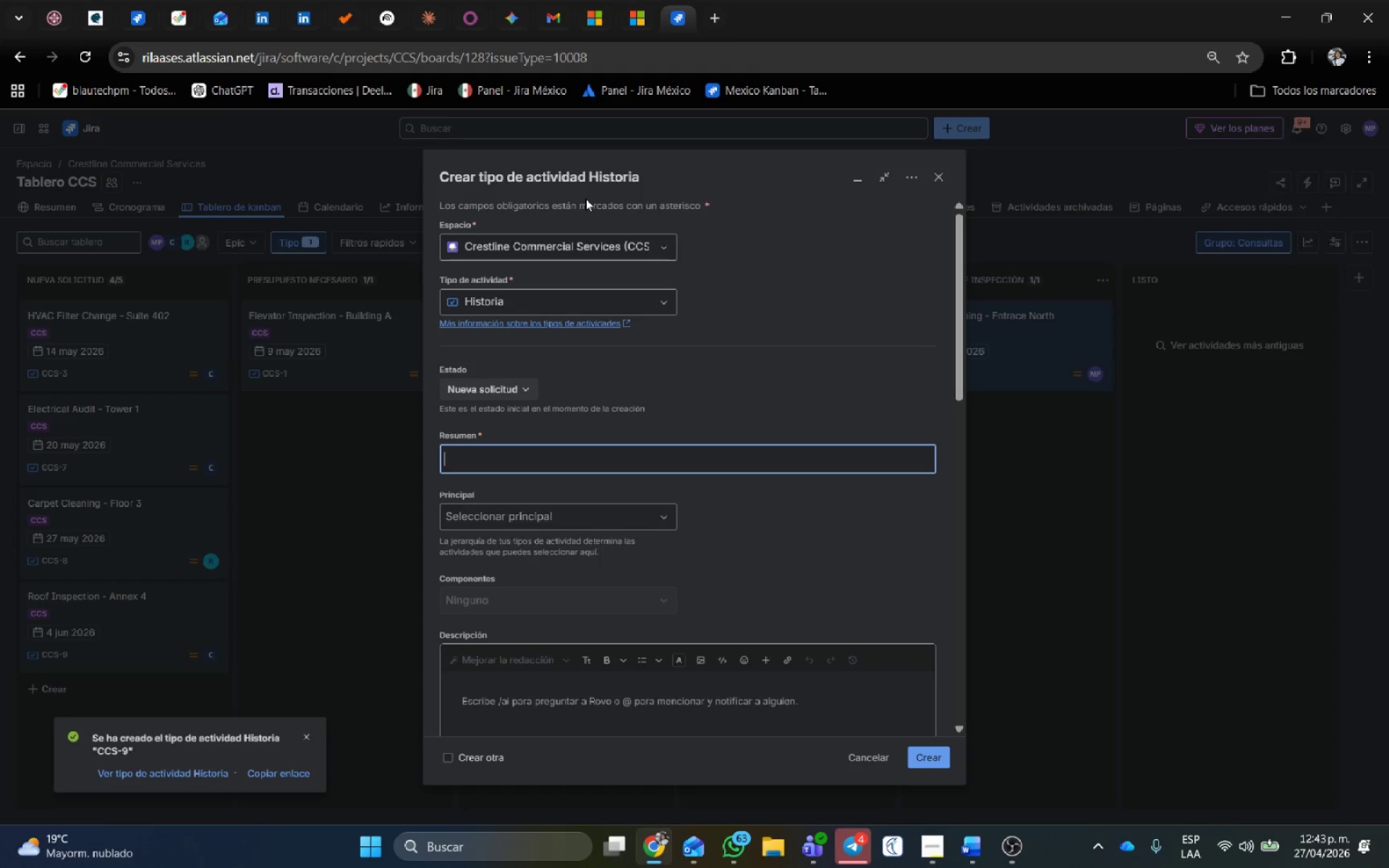 
wait(7.69)
 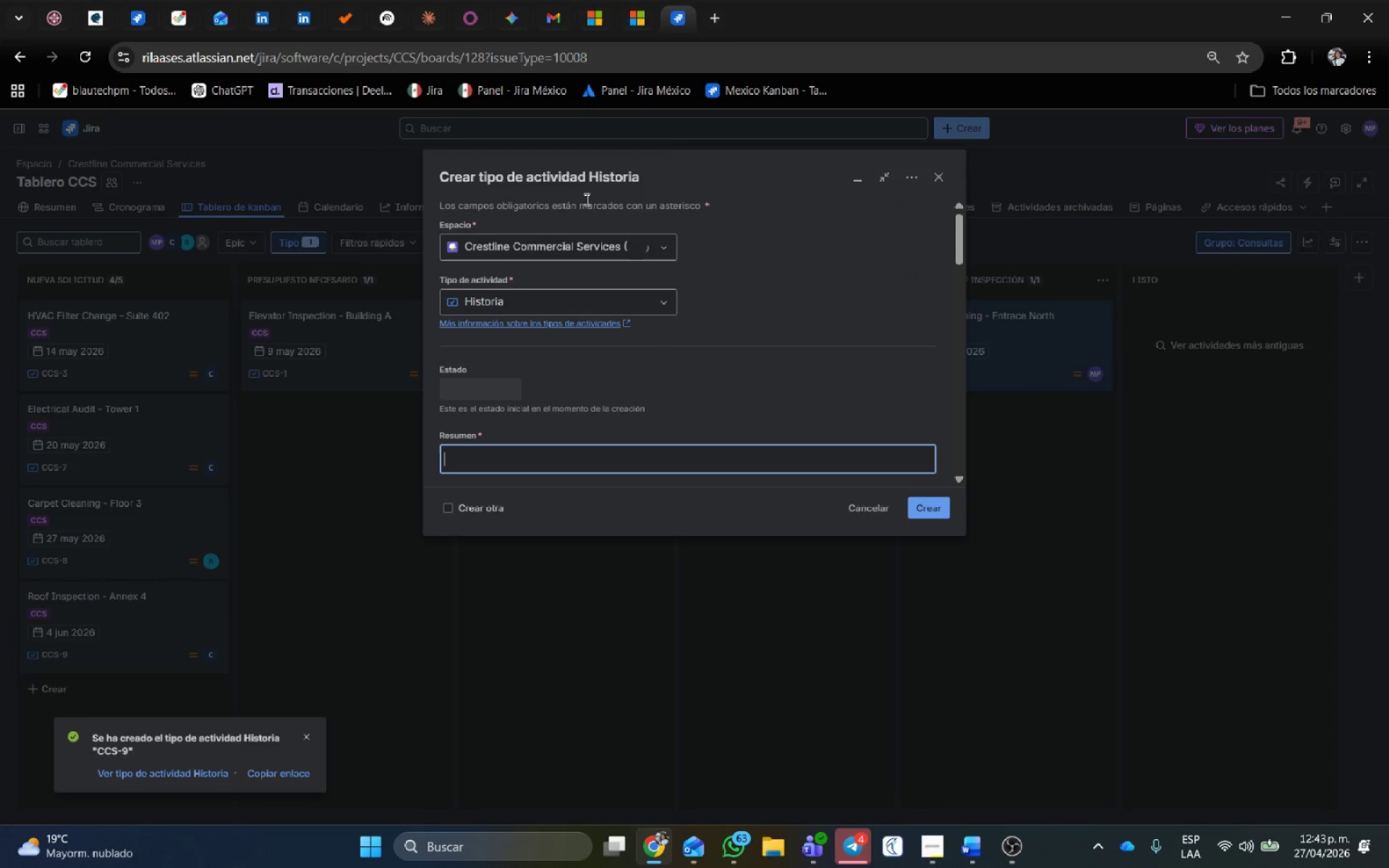 
left_click([542, 454])
 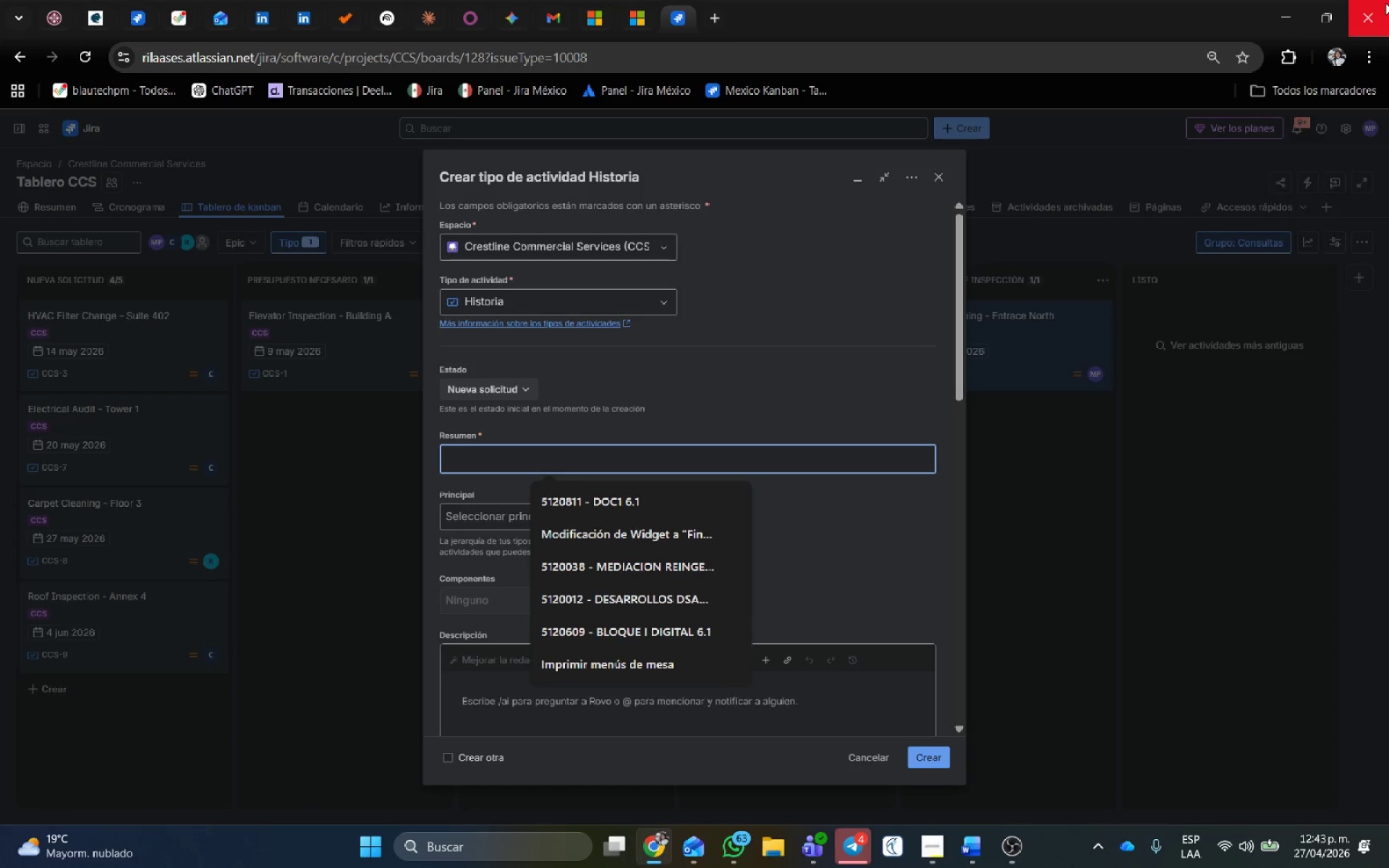 
type(Lighting Upgrade )
 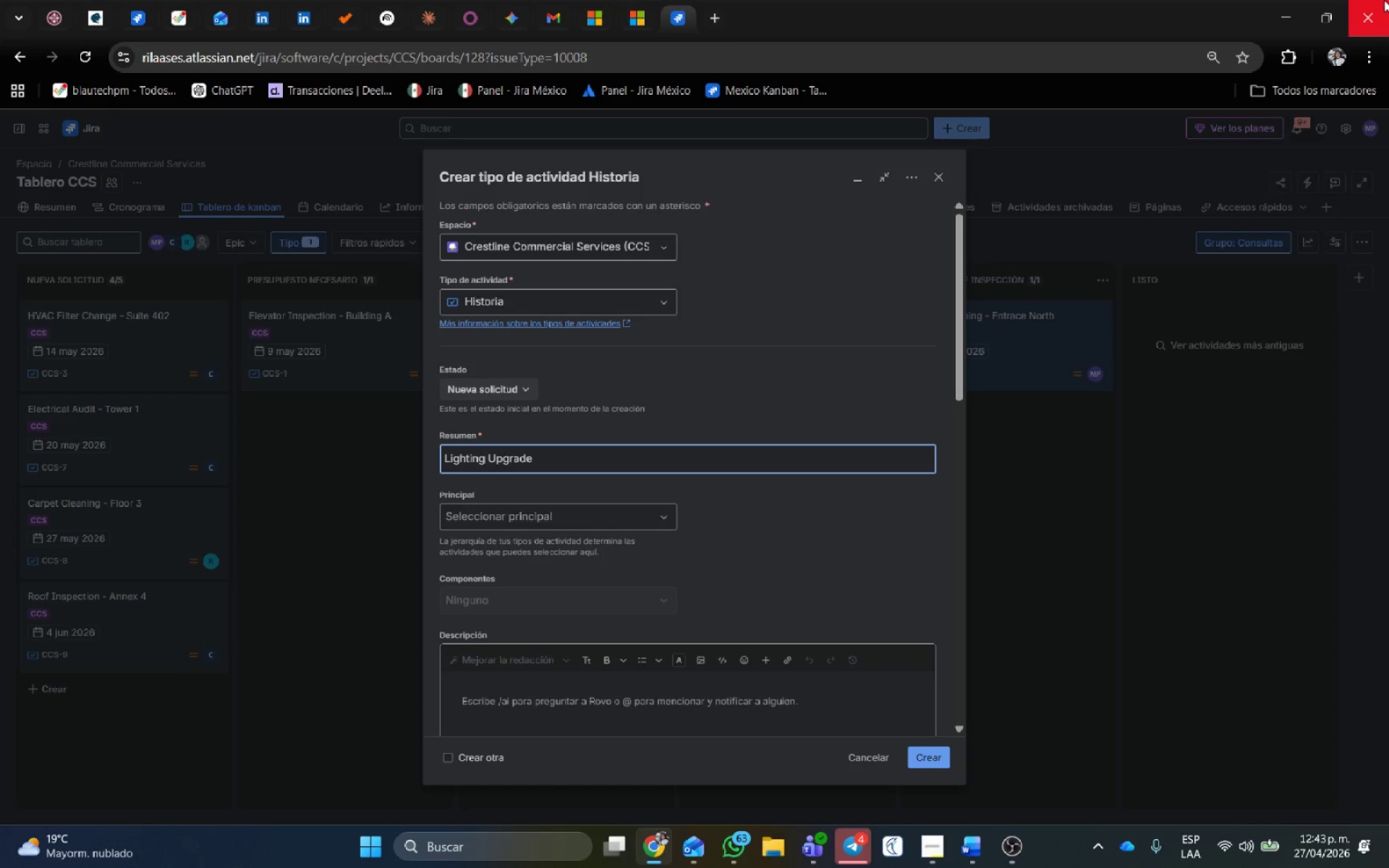 
left_click([623, 425])
 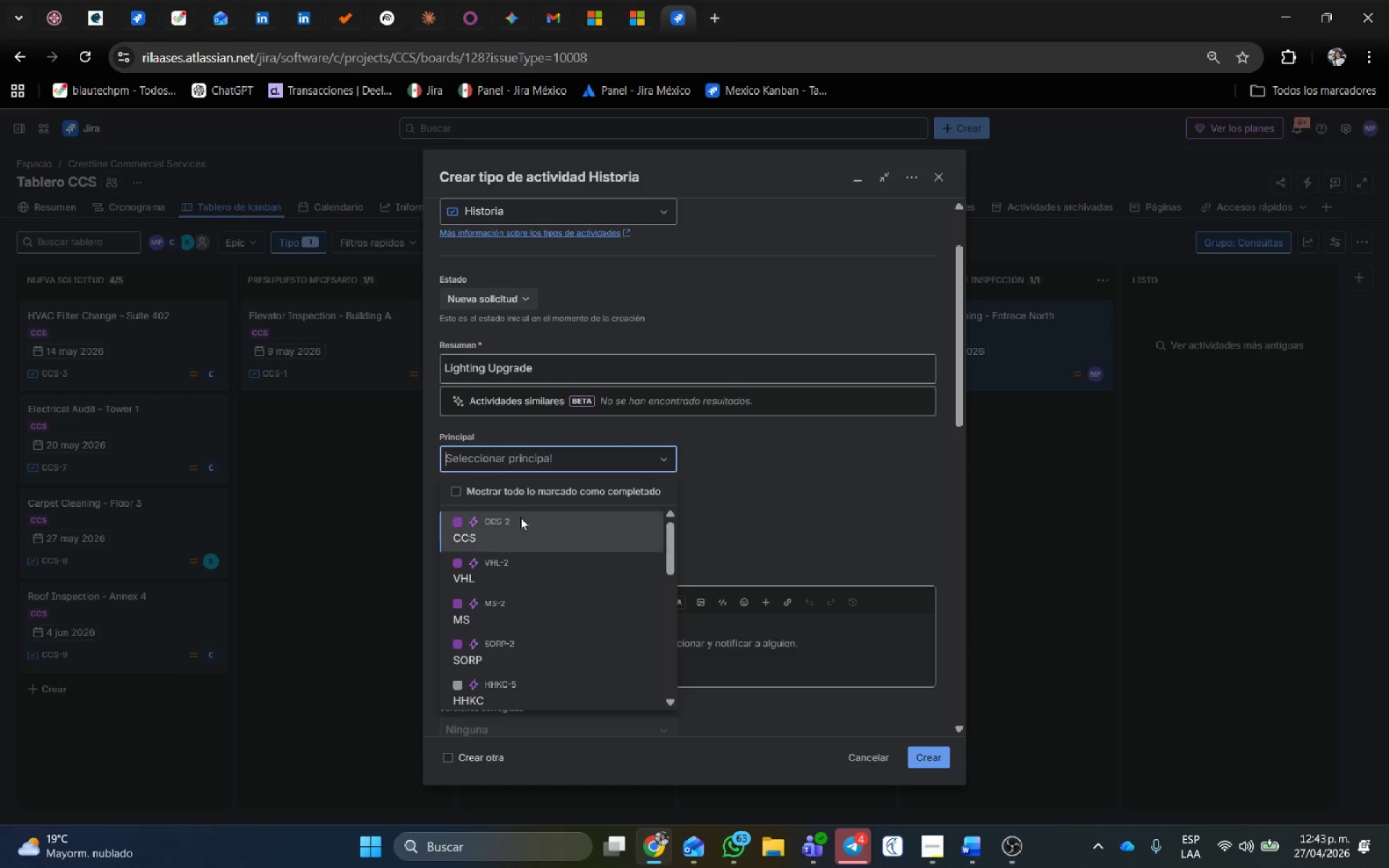 
scroll: coordinate [520, 532], scroll_direction: down, amount: 3.0
 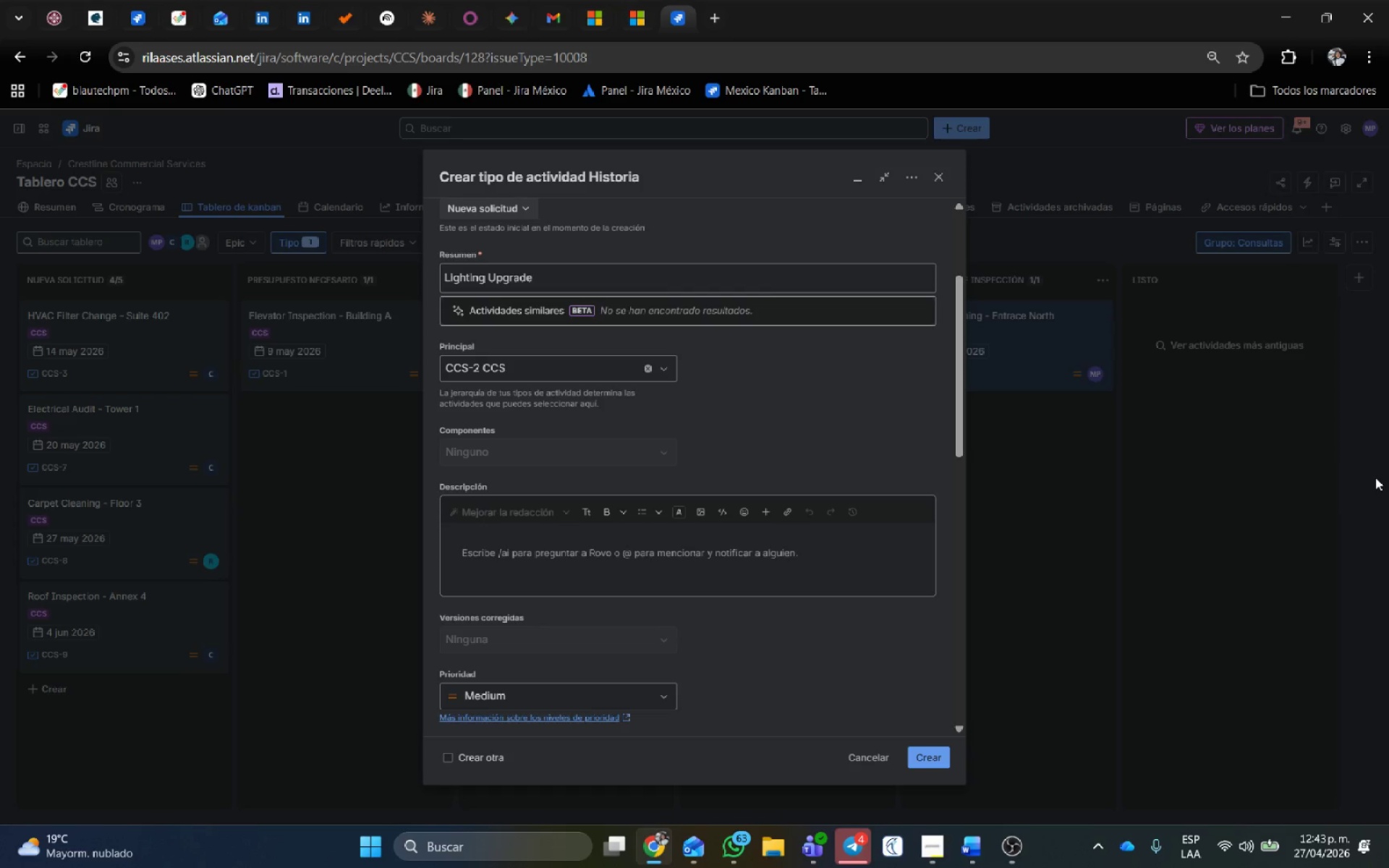 
wait(11.39)
 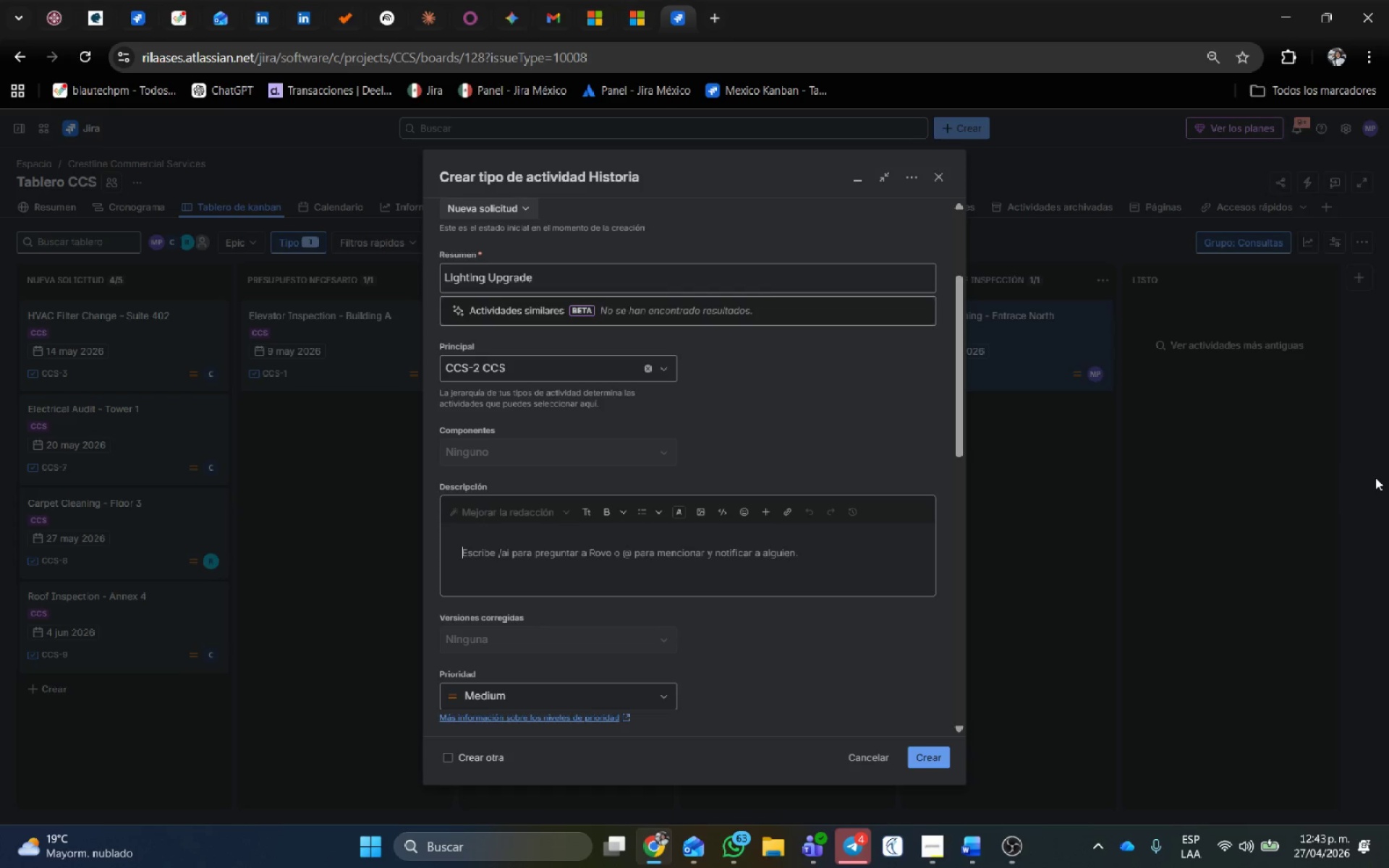 
type(E)
key(Backspace)
type(Instalaci;on de pnal)
key(Backspace)
key(Backspace)
type(a)
key(Backspace)
key(Backspace)
type(anl)
key(Backspace)
type(eles LED de bajo consumo ofini)
key(Backspace)
key(Backspace)
type(cinas )
 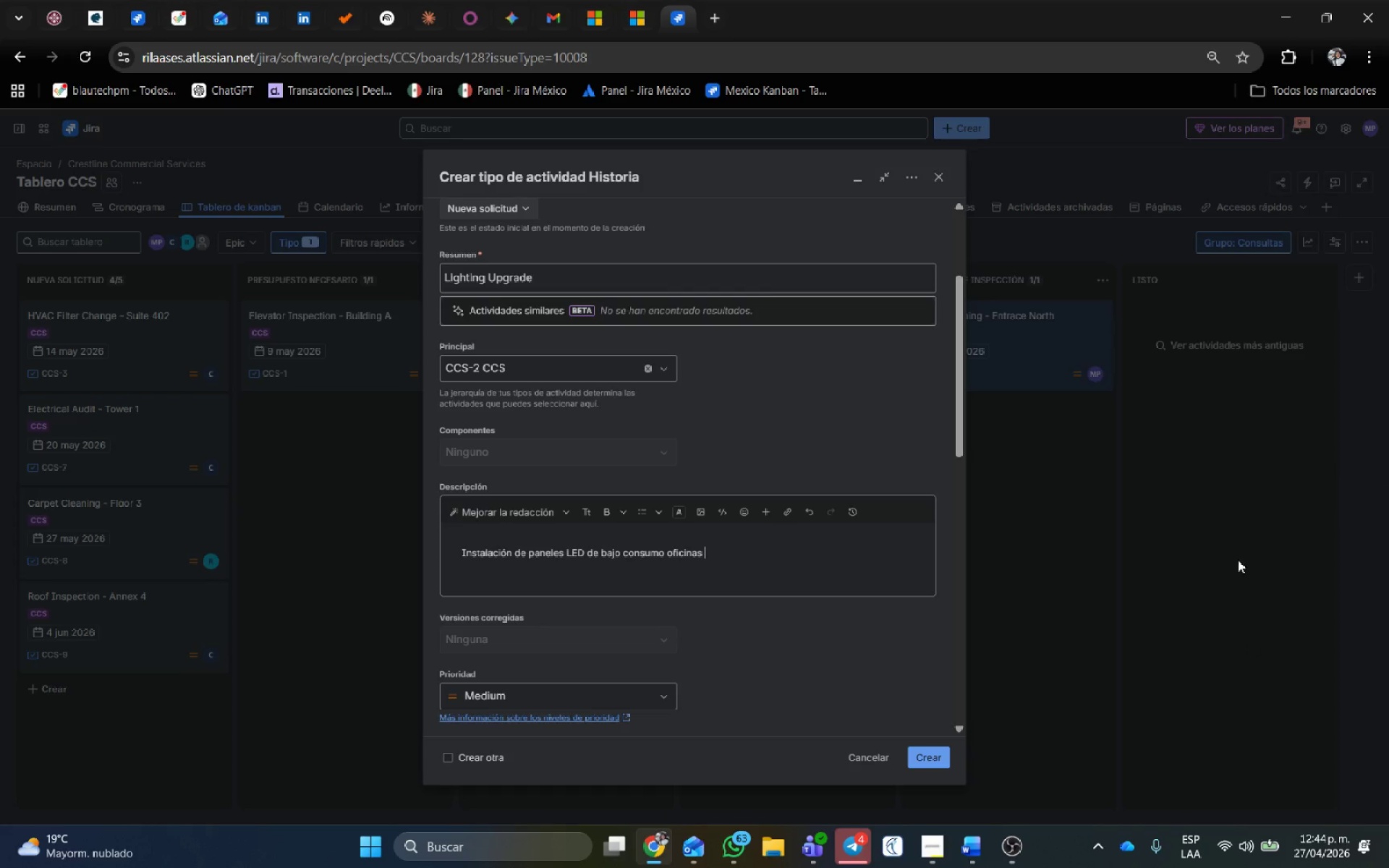 
wait(53.77)
 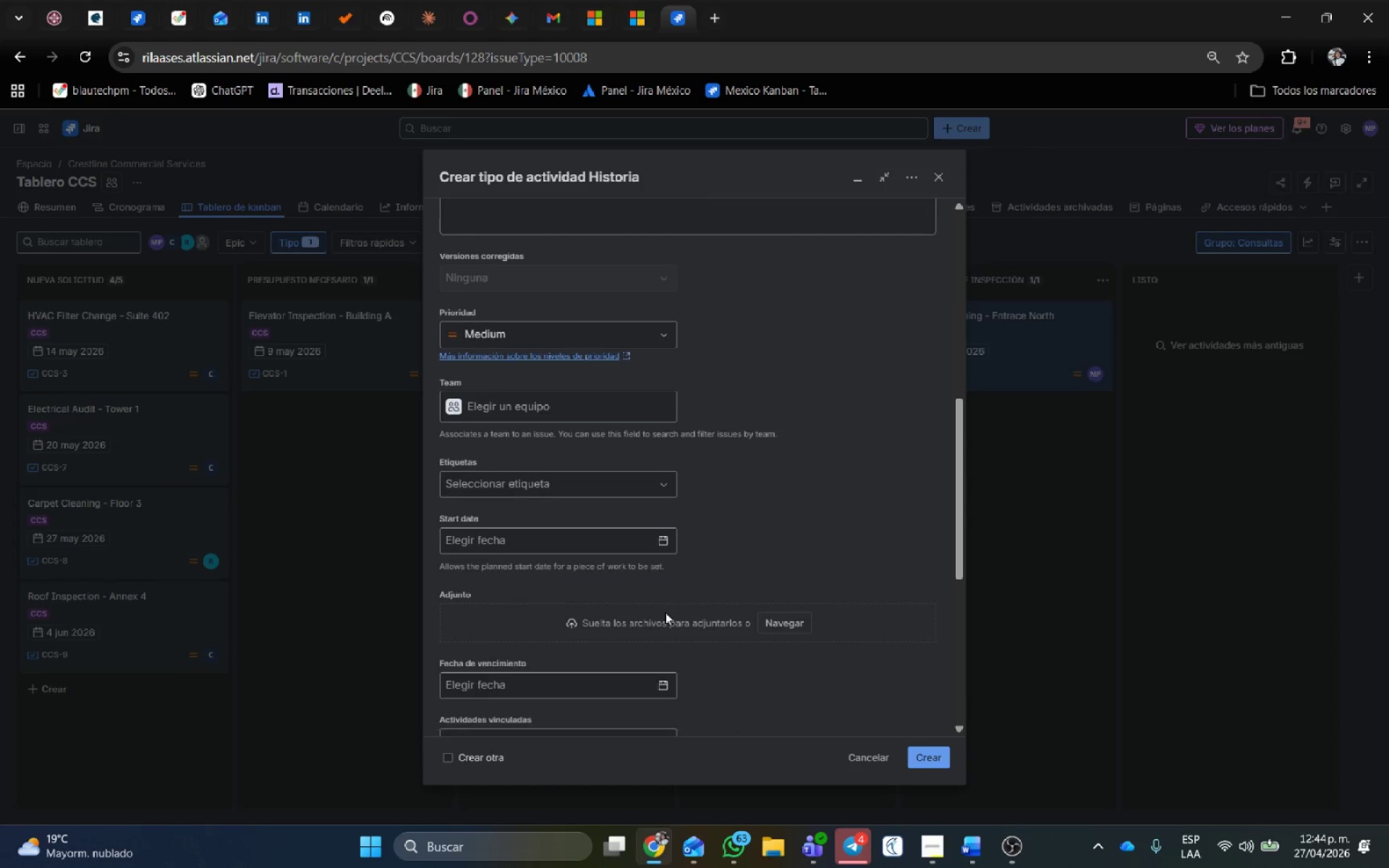 
left_click([670, 533])
 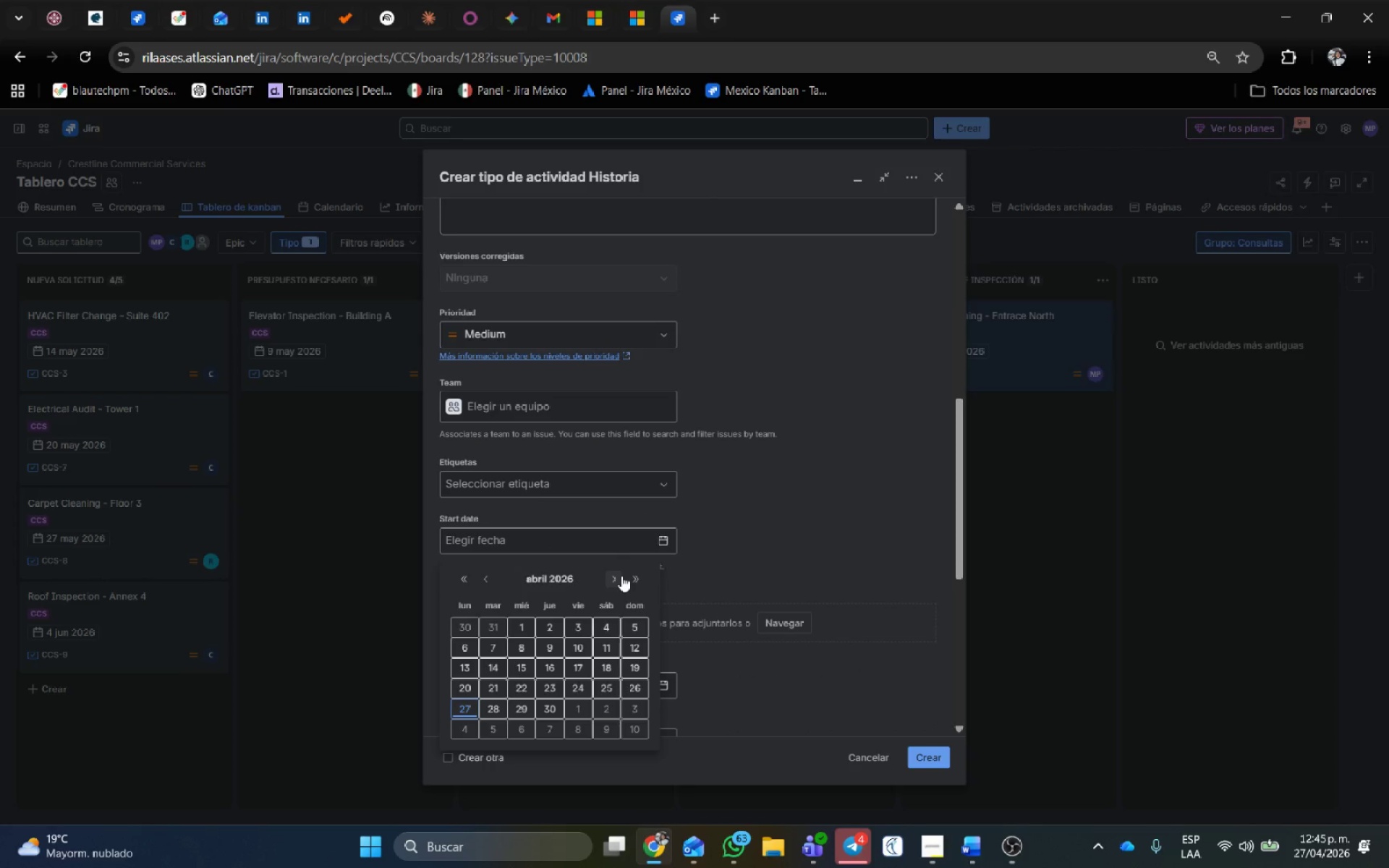 
scroll: coordinate [670, 616], scroll_direction: down, amount: 4.0
 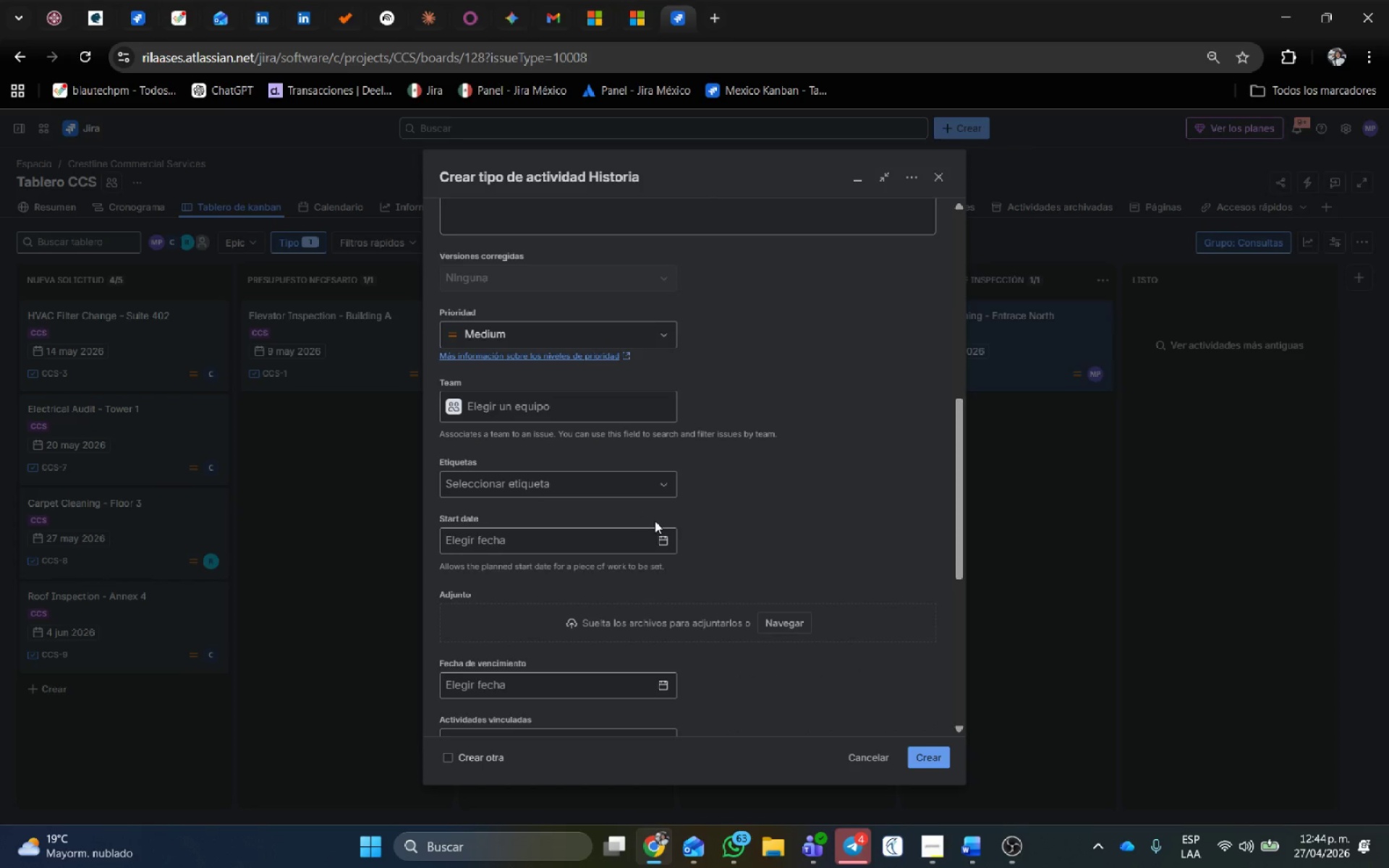 
left_click([619, 575])
 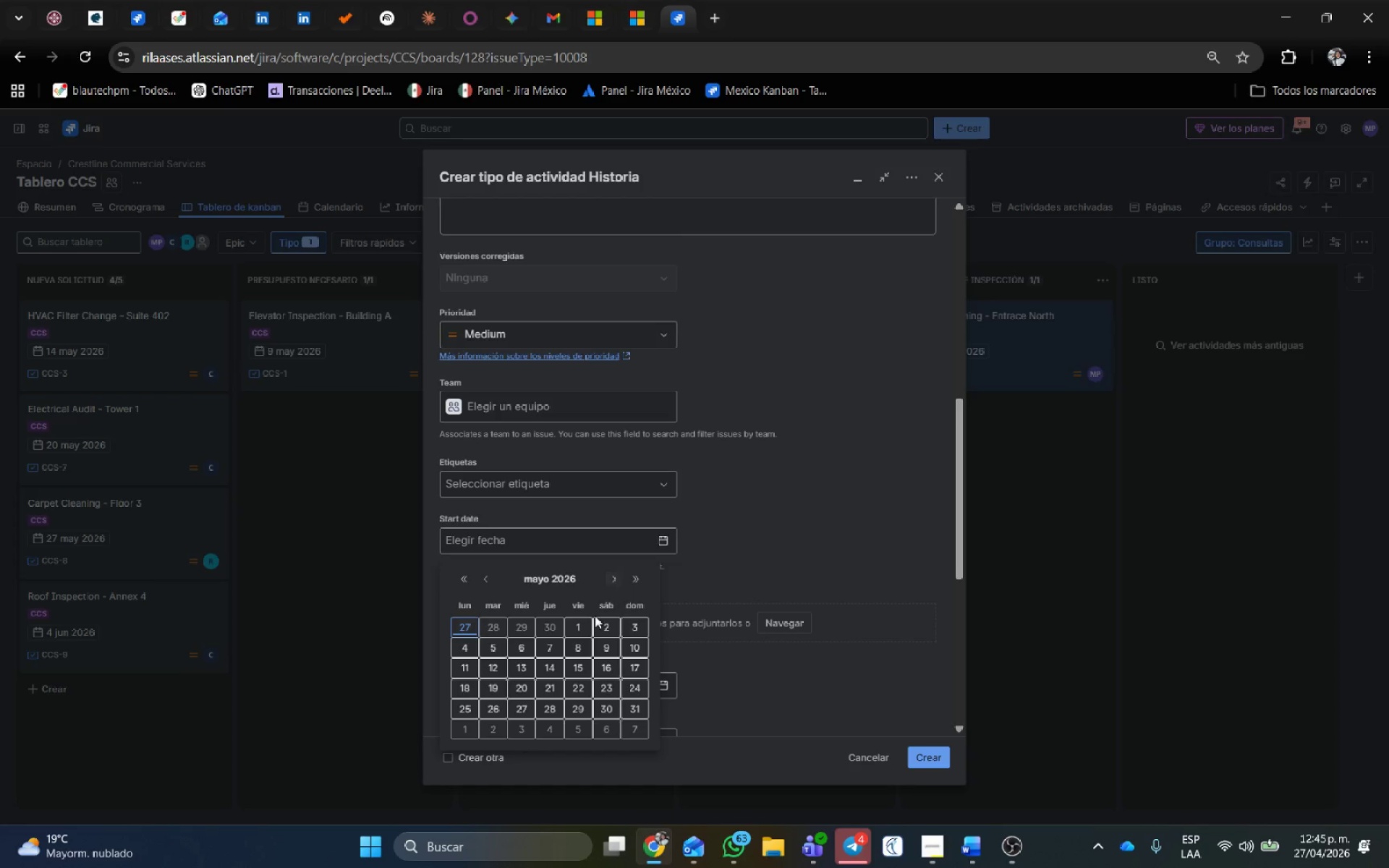 
left_click([496, 703])
 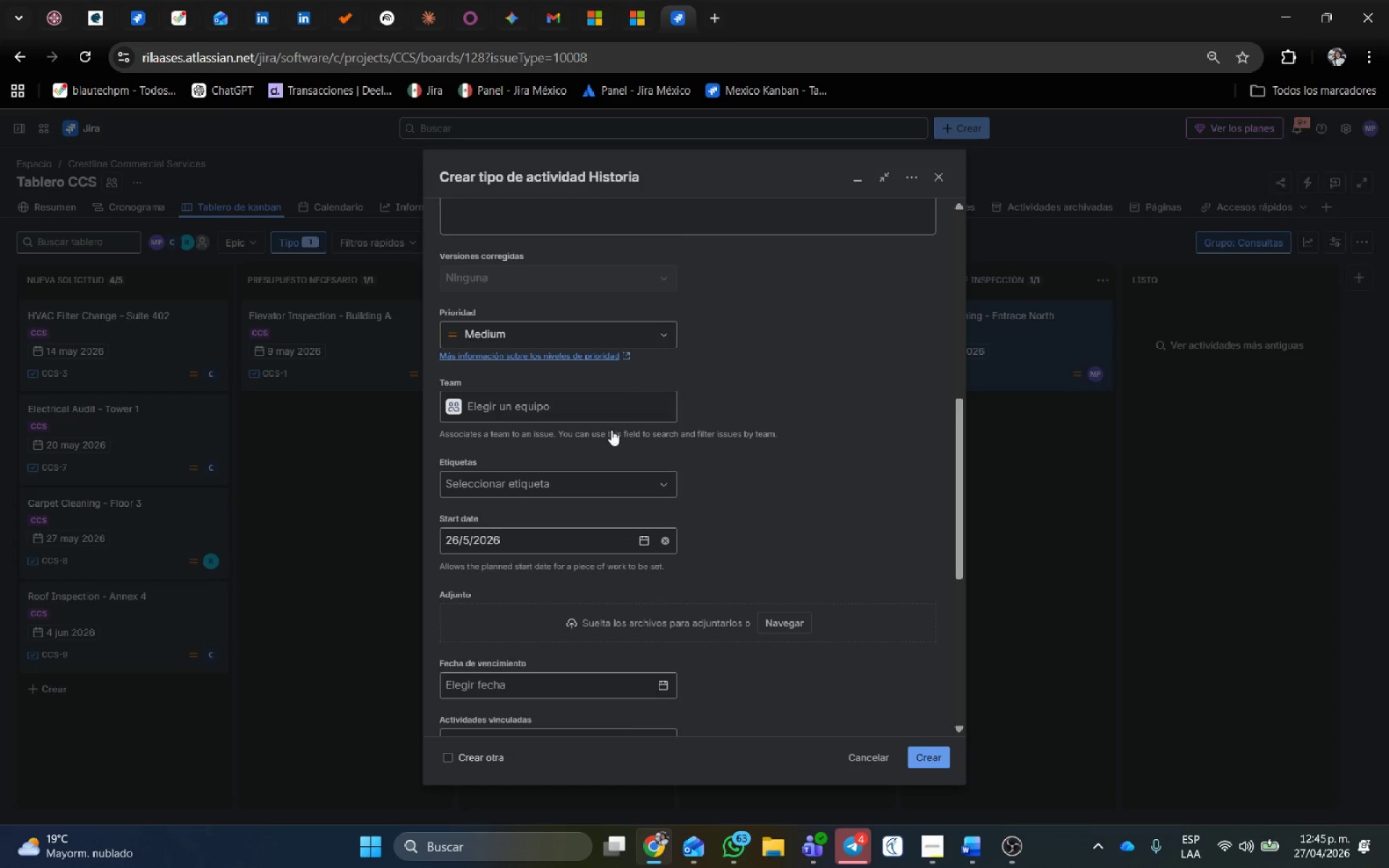 
left_click([655, 501])
 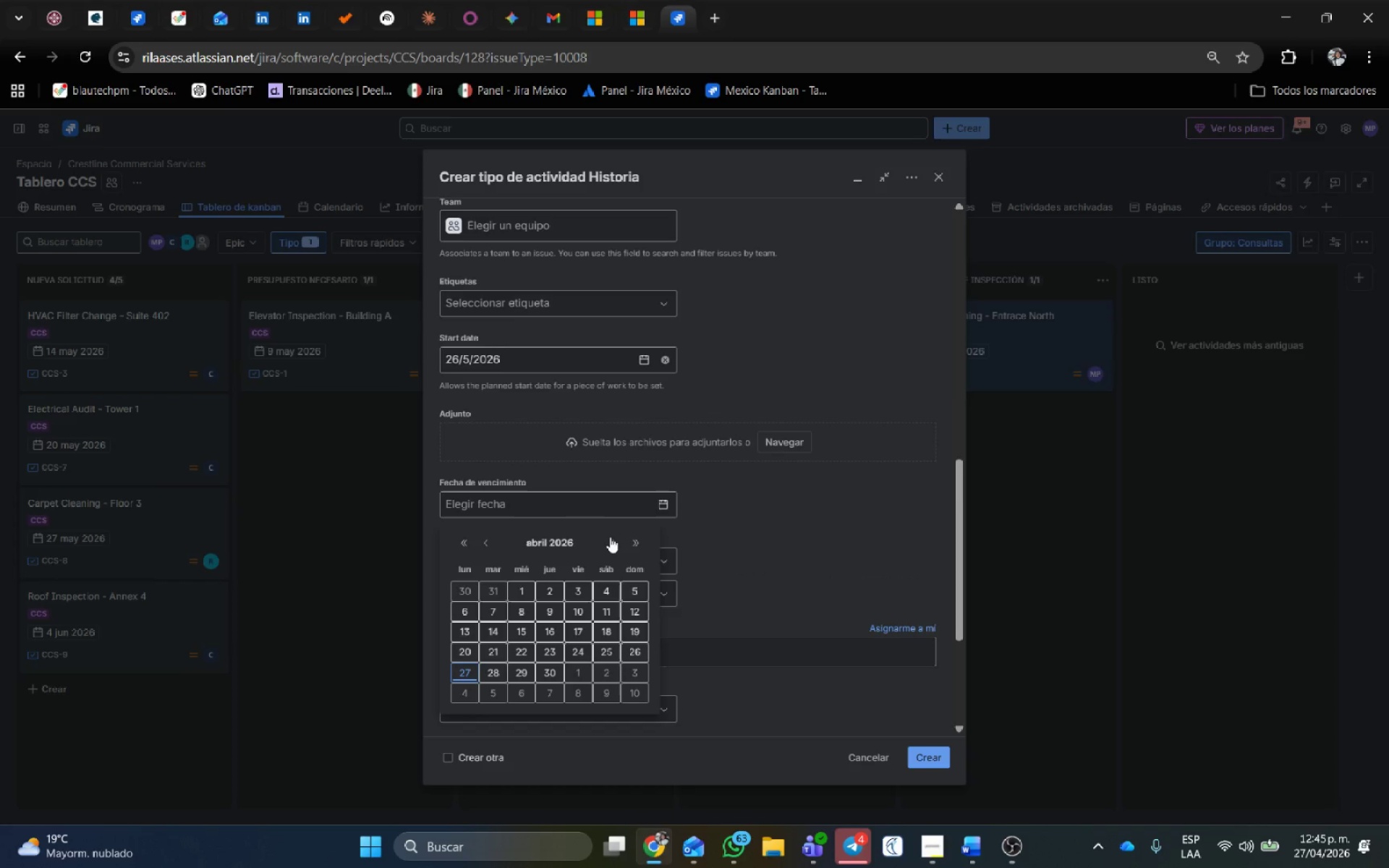 
scroll: coordinate [582, 604], scroll_direction: down, amount: 2.0
 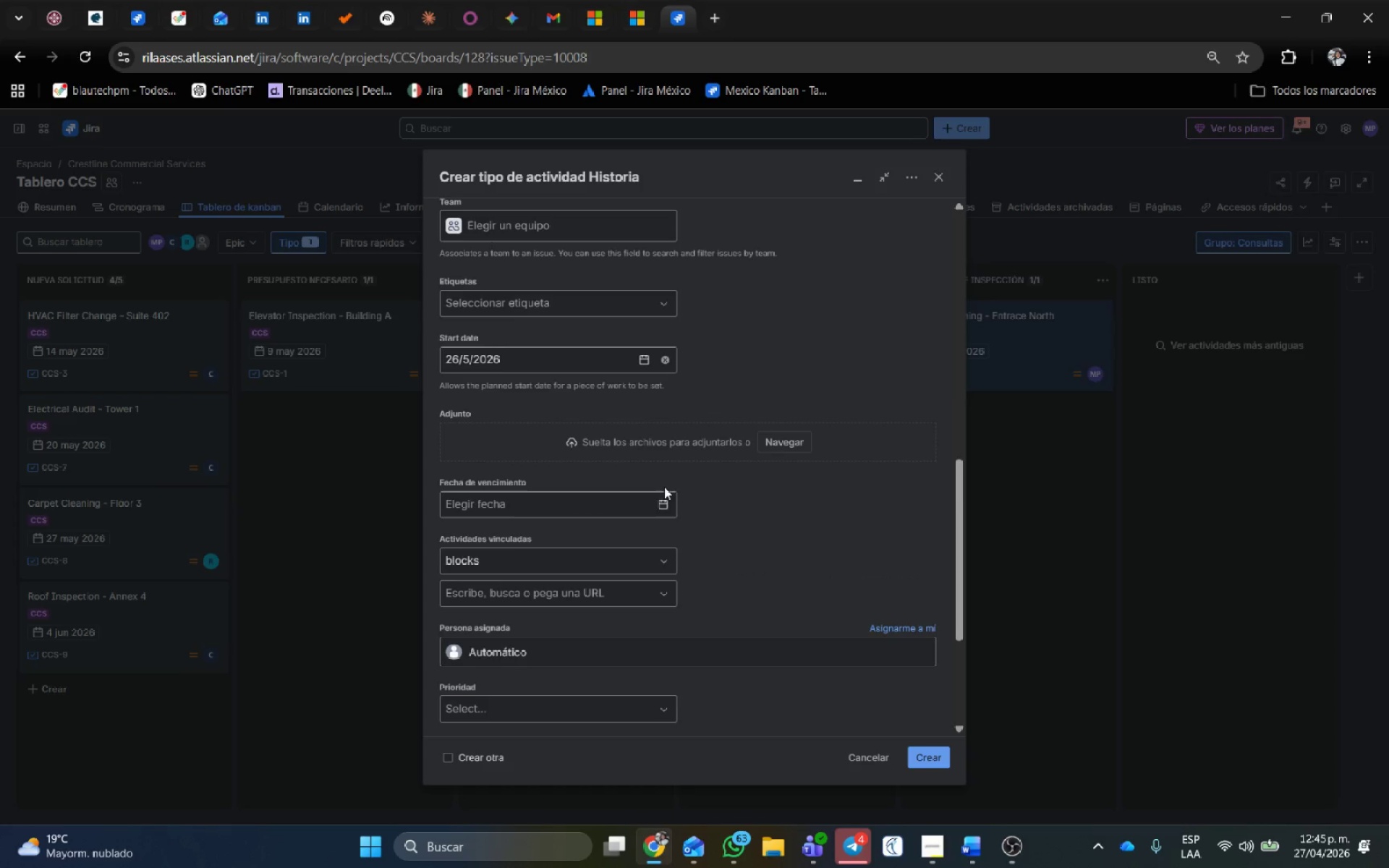 
left_click([612, 540])
 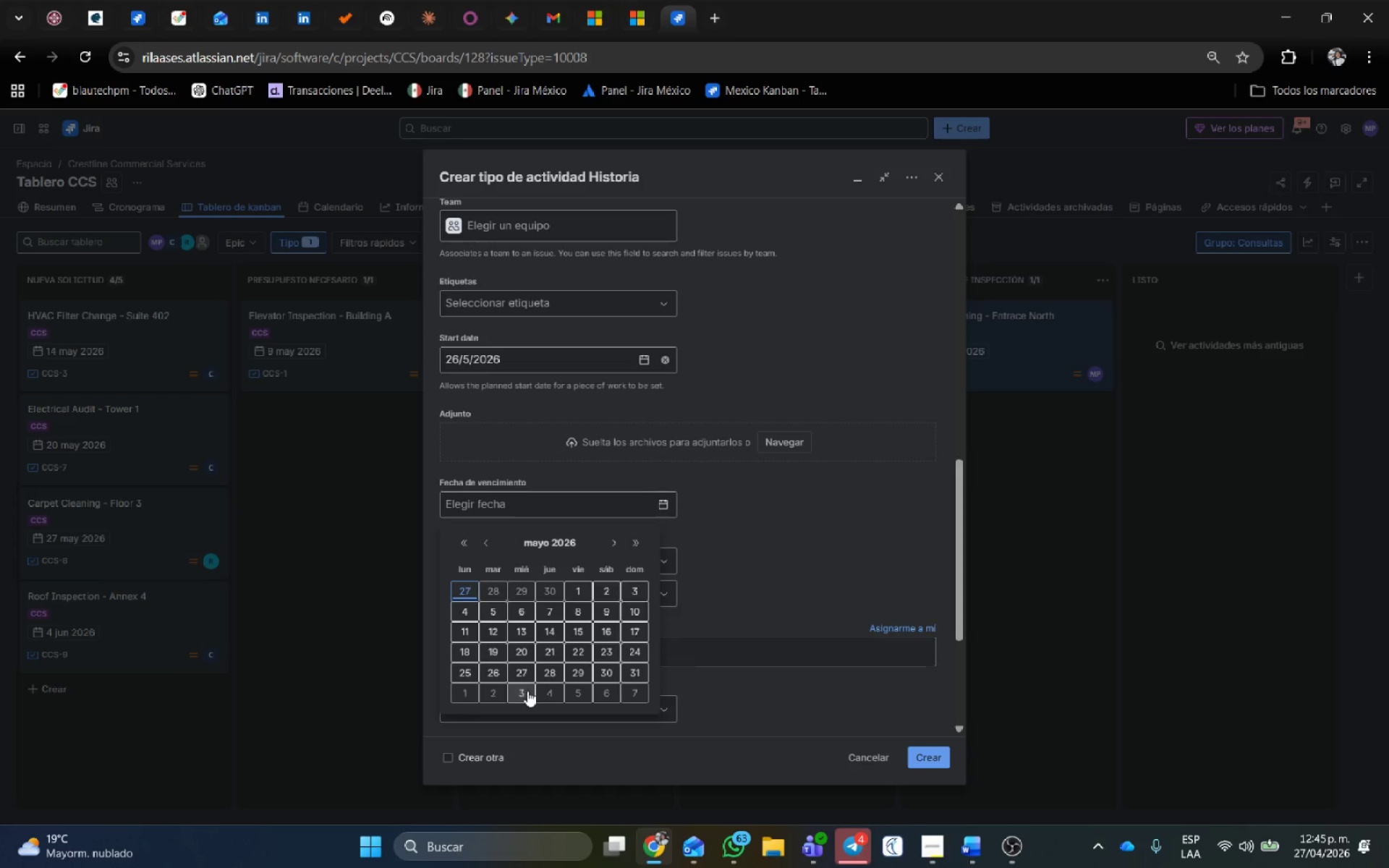 
left_click([574, 465])
 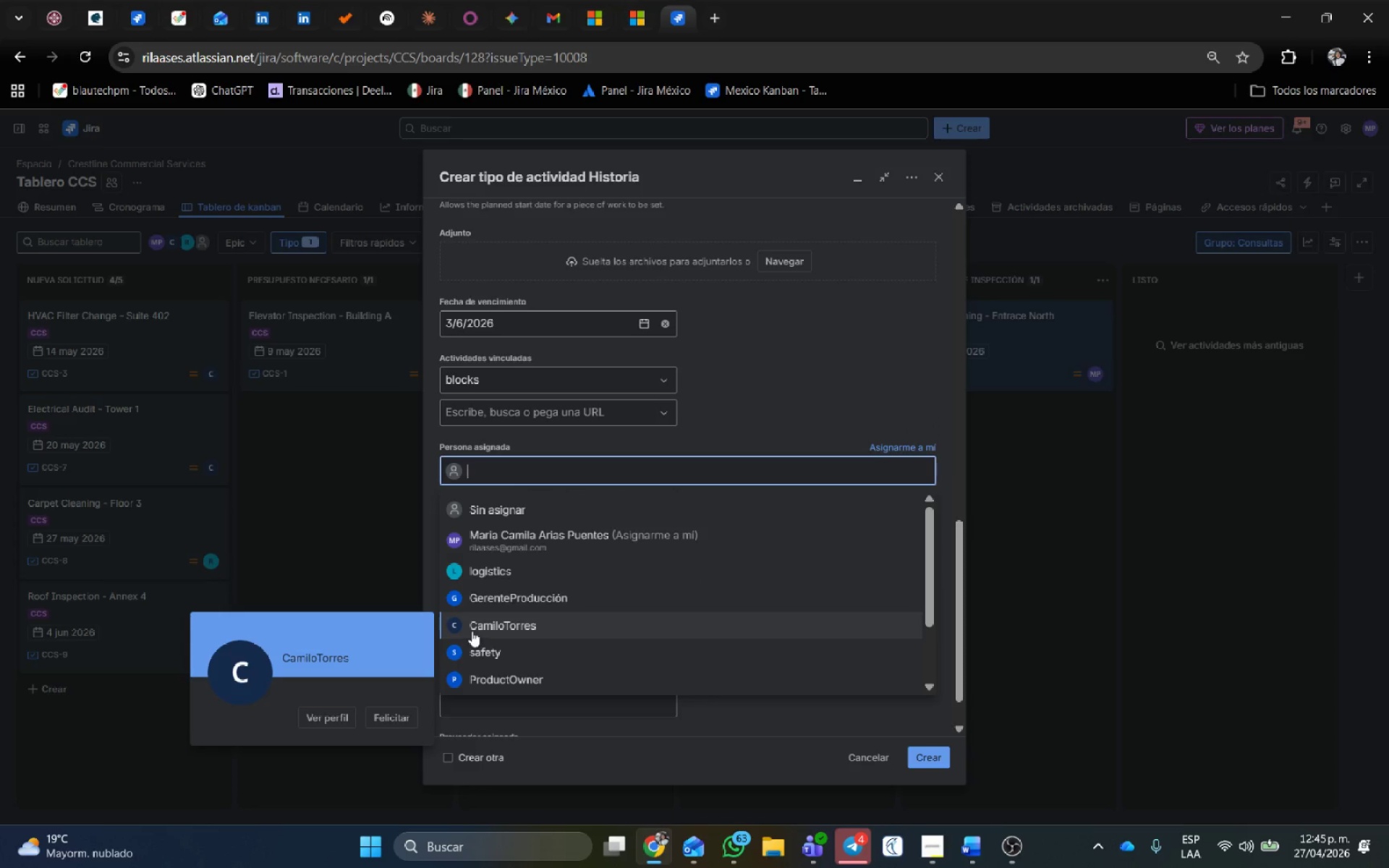 
scroll: coordinate [577, 639], scroll_direction: down, amount: 2.0
 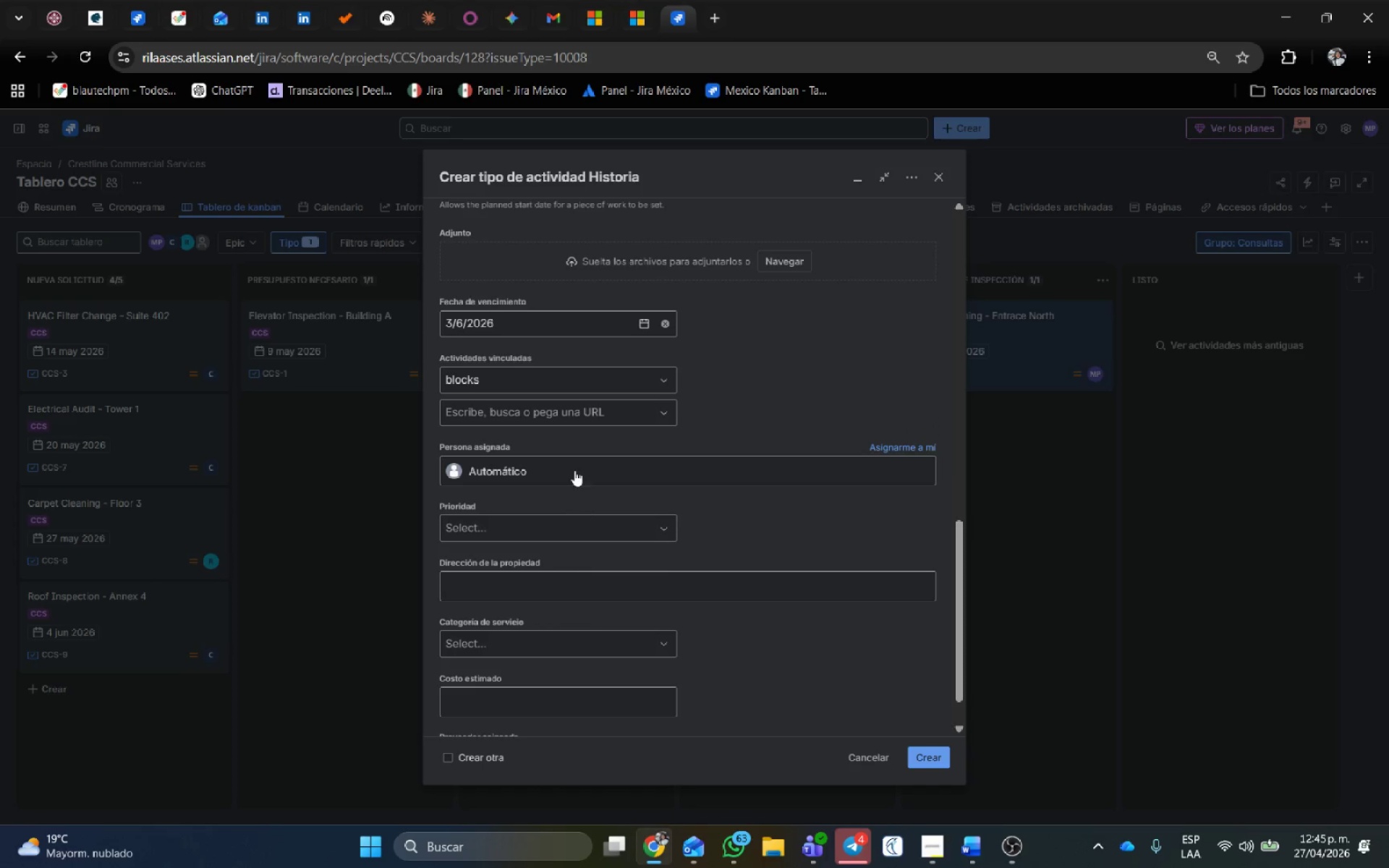 
left_click([452, 631])
 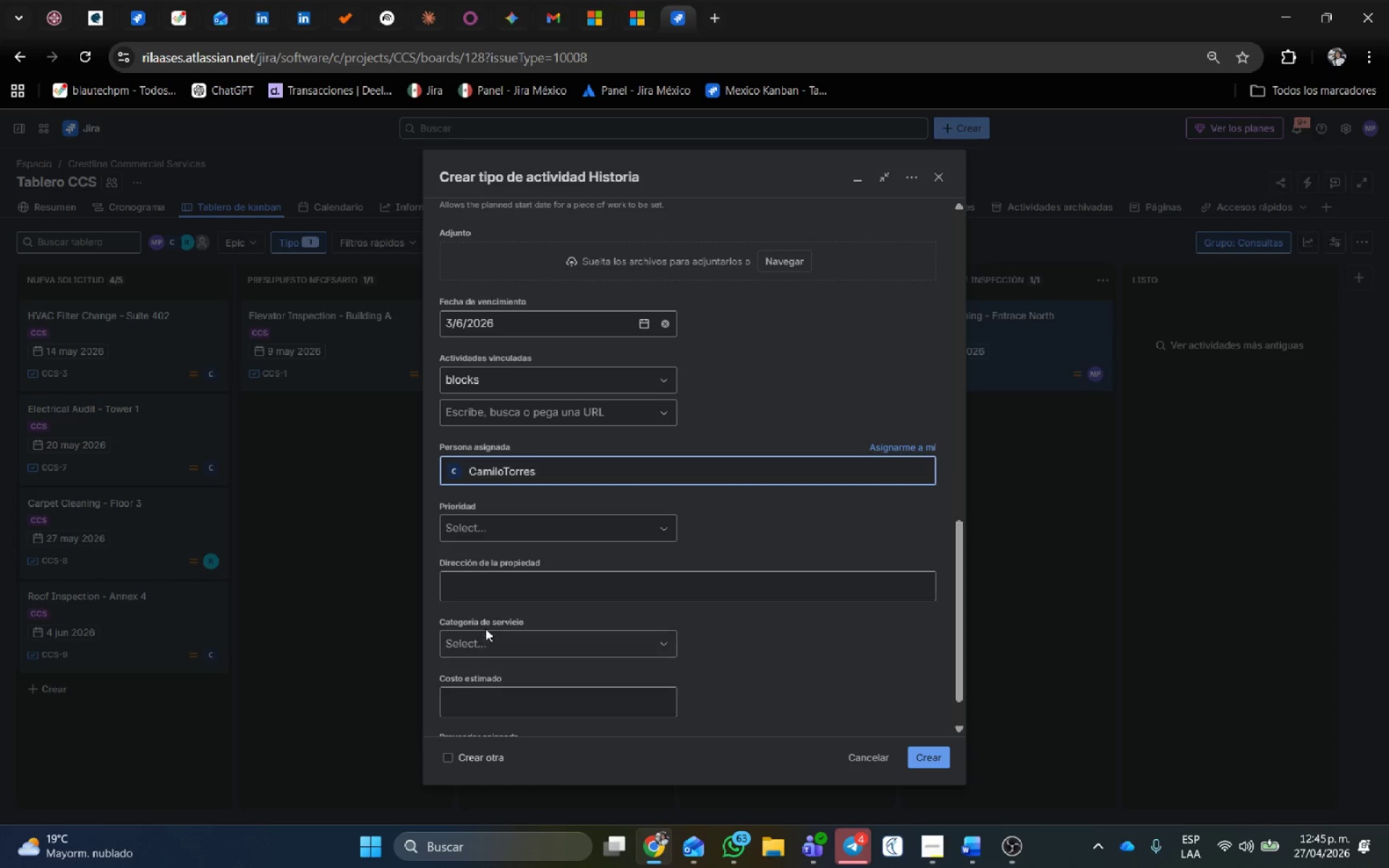 
left_click([511, 530])
 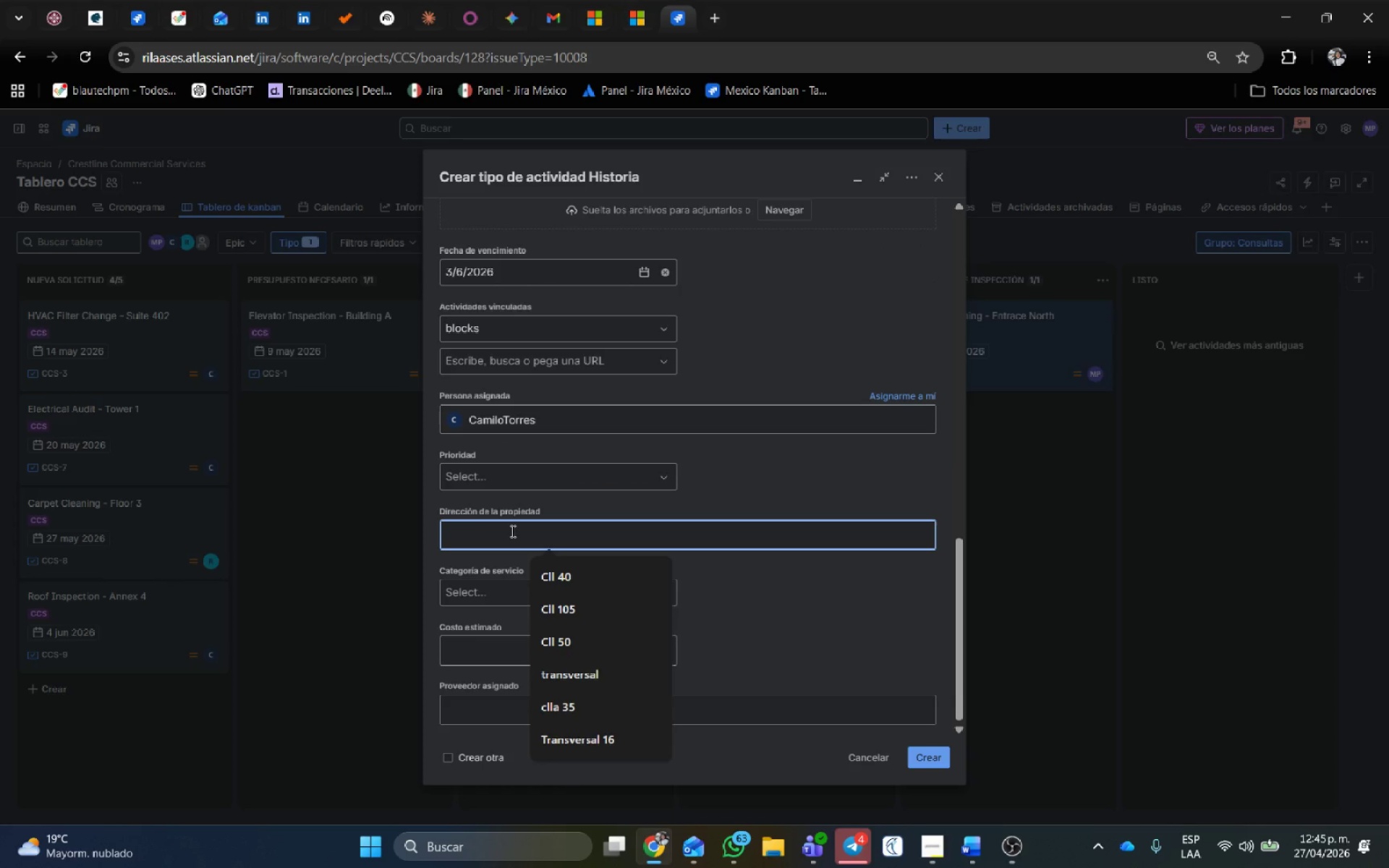 
scroll: coordinate [485, 627], scroll_direction: down, amount: 2.0
 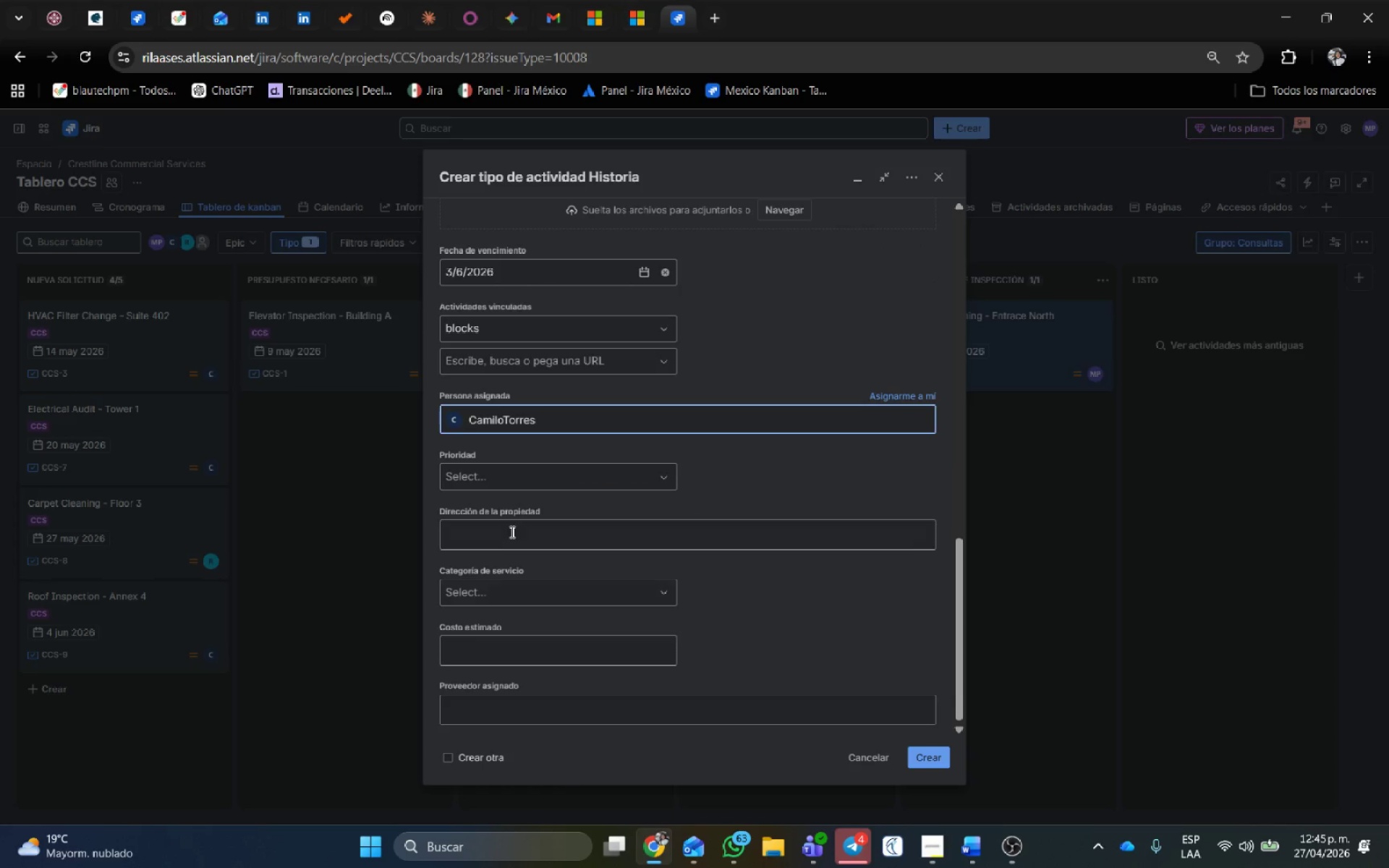 
type(L)
key(Backspace)
type(Diagonal 20)
 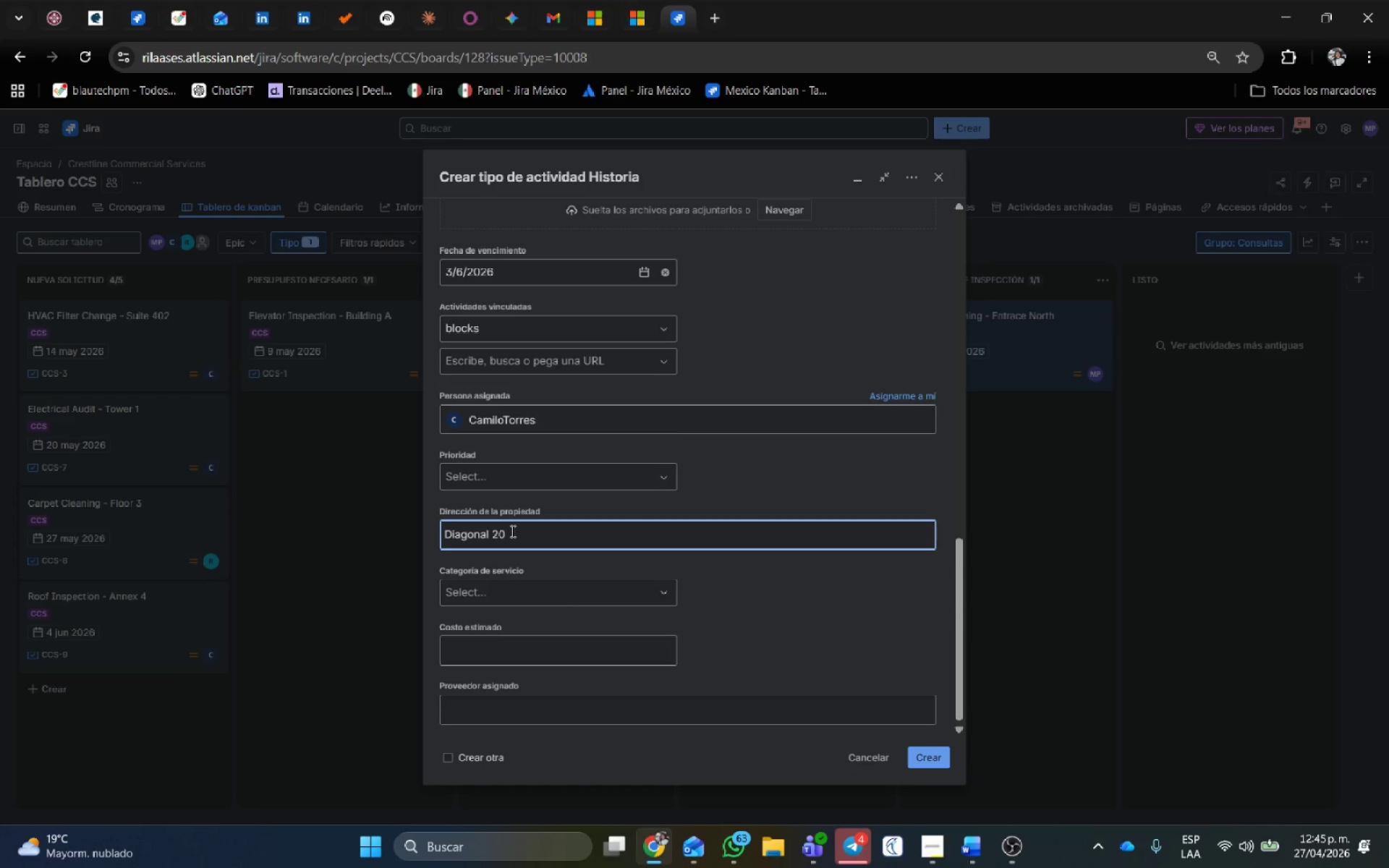 
left_click([509, 542])
 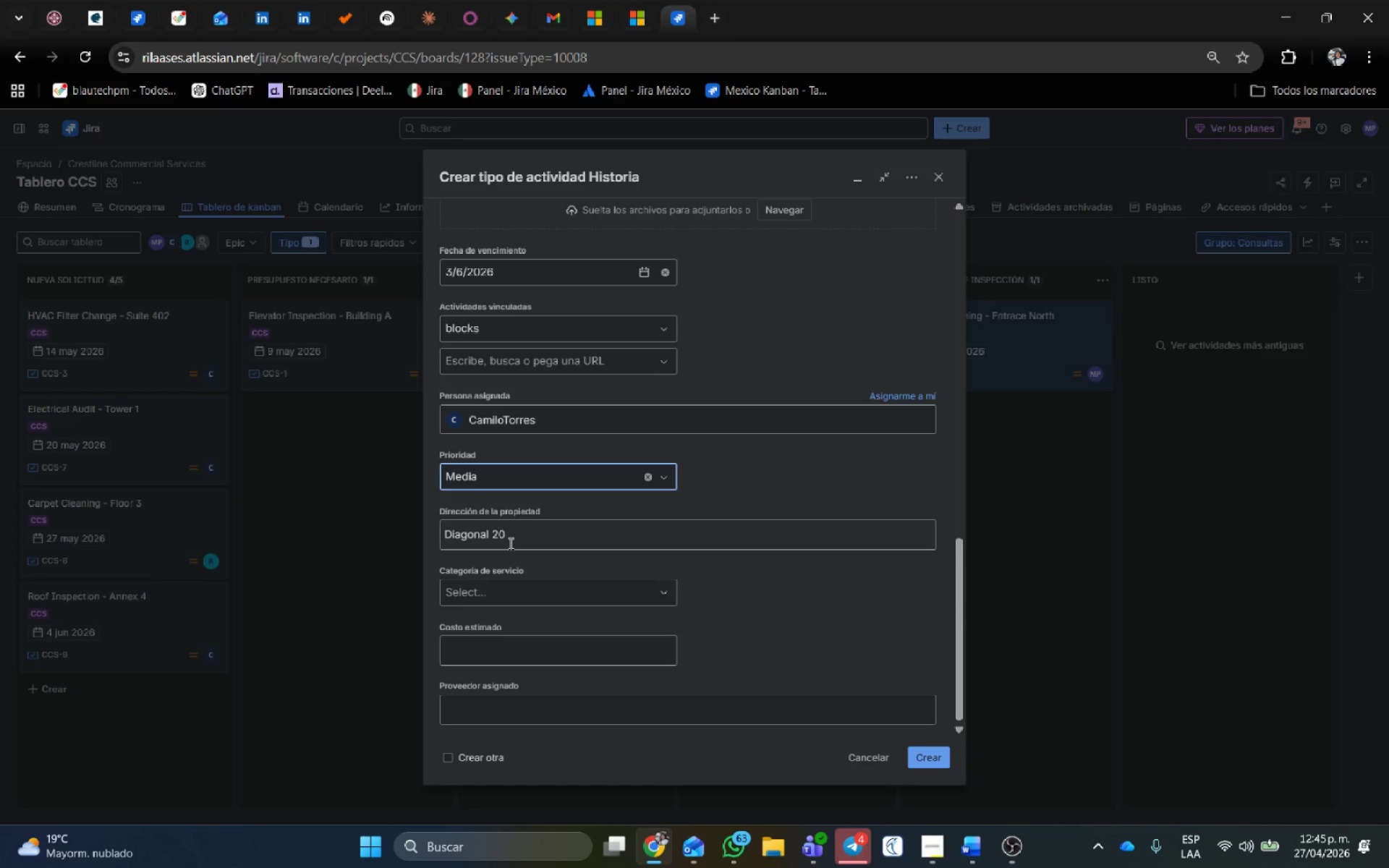 
left_click([560, 586])
 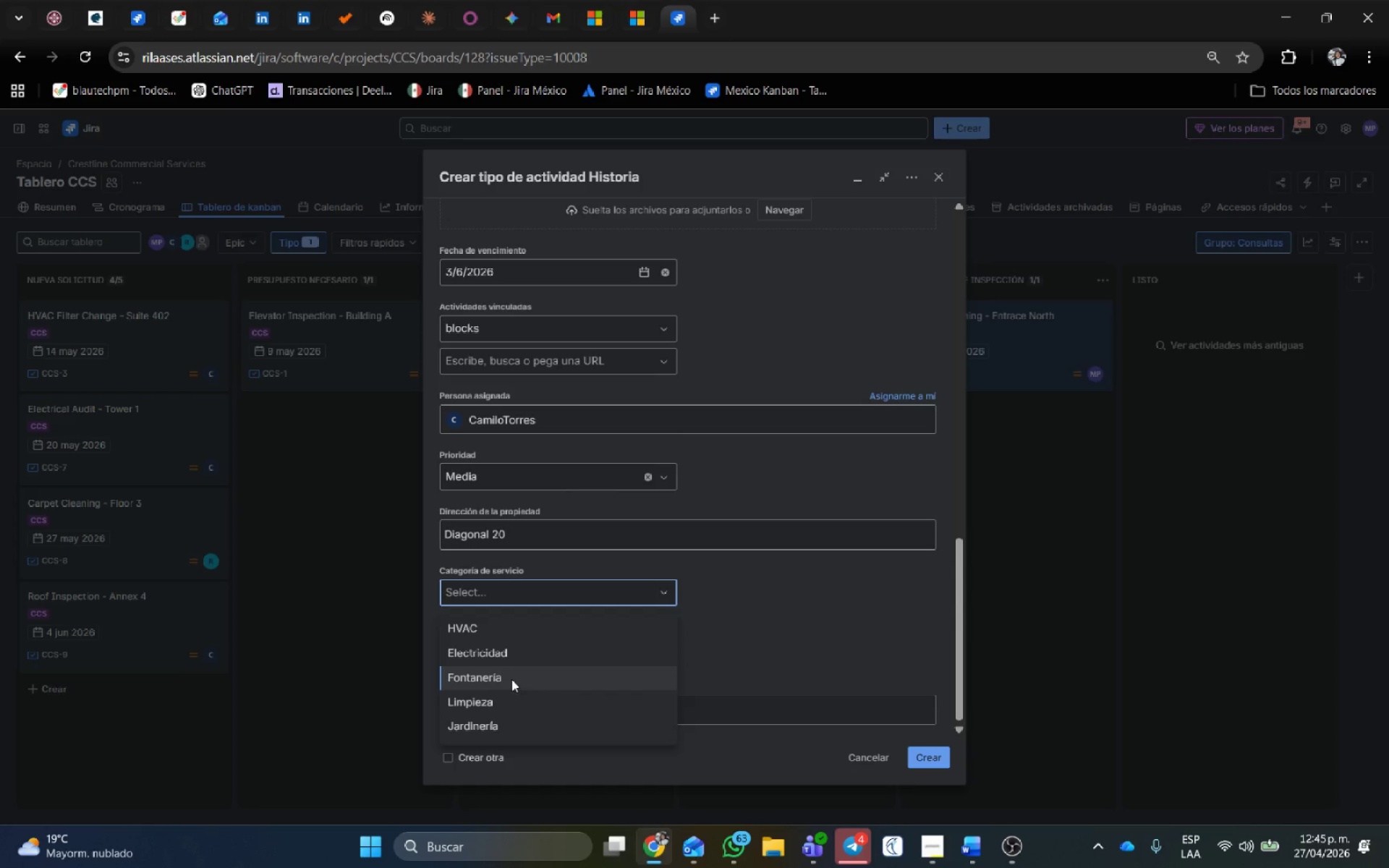 
left_click([506, 654])
 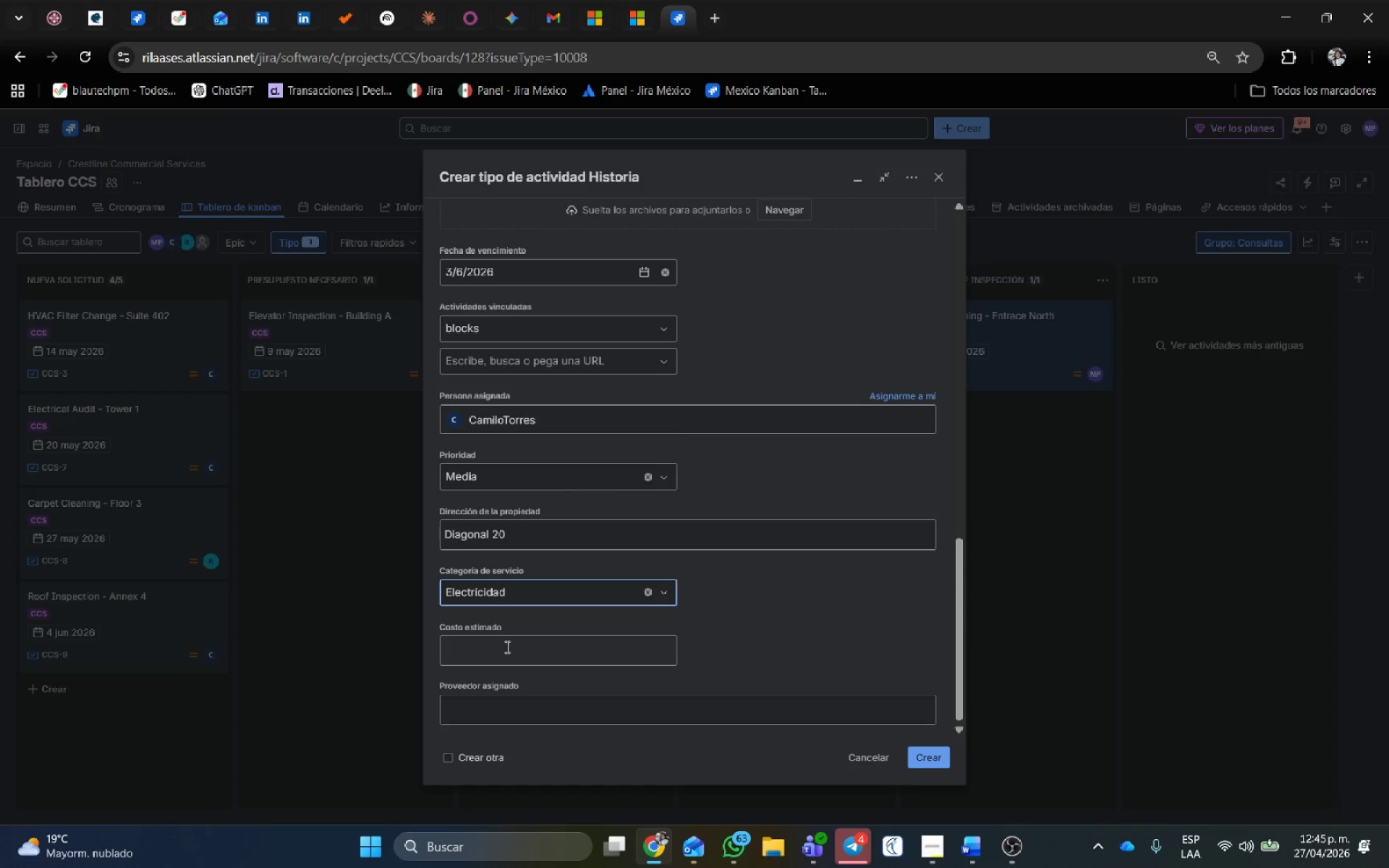 
left_click([506, 647])
 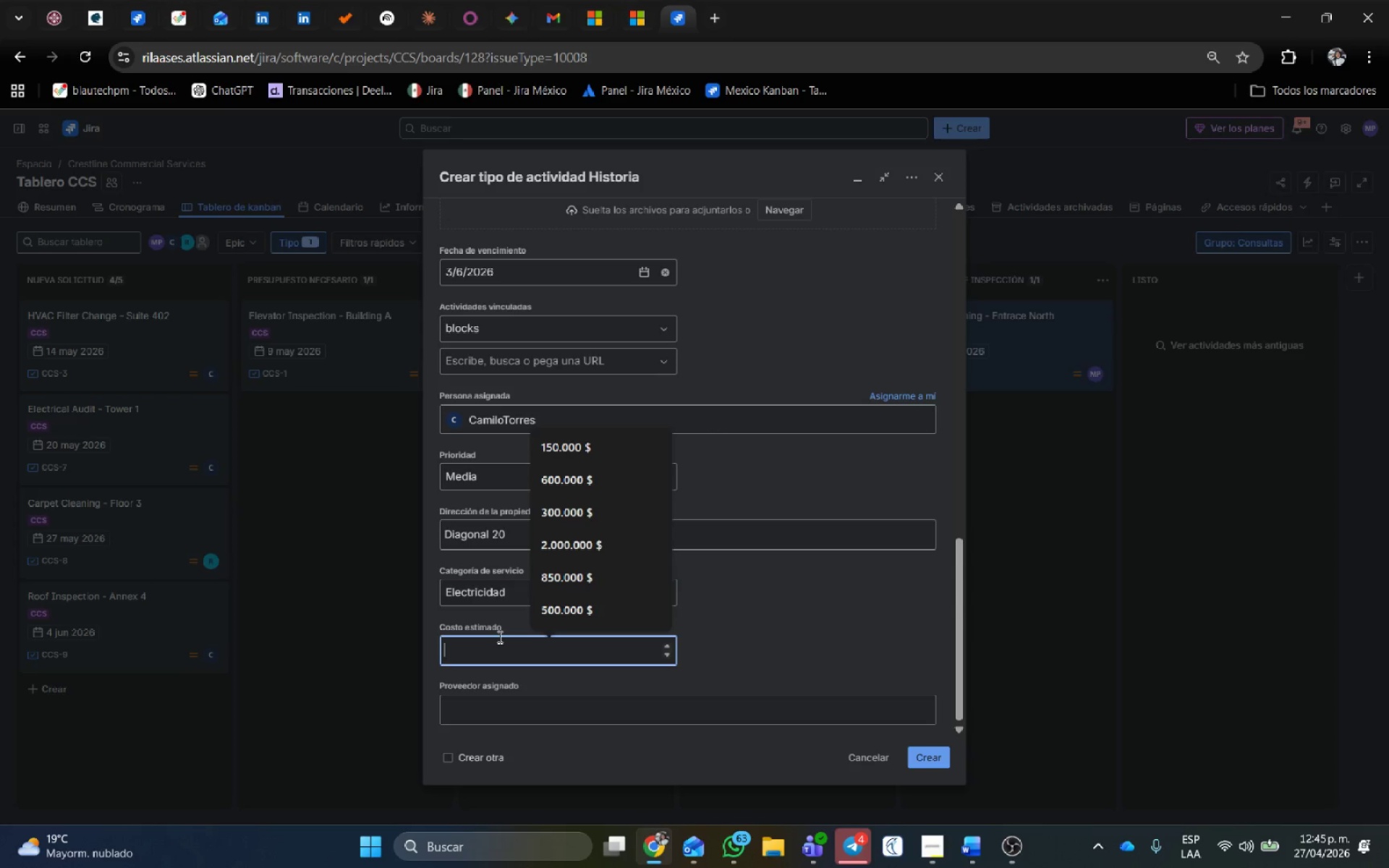 
key(Numpad1)
 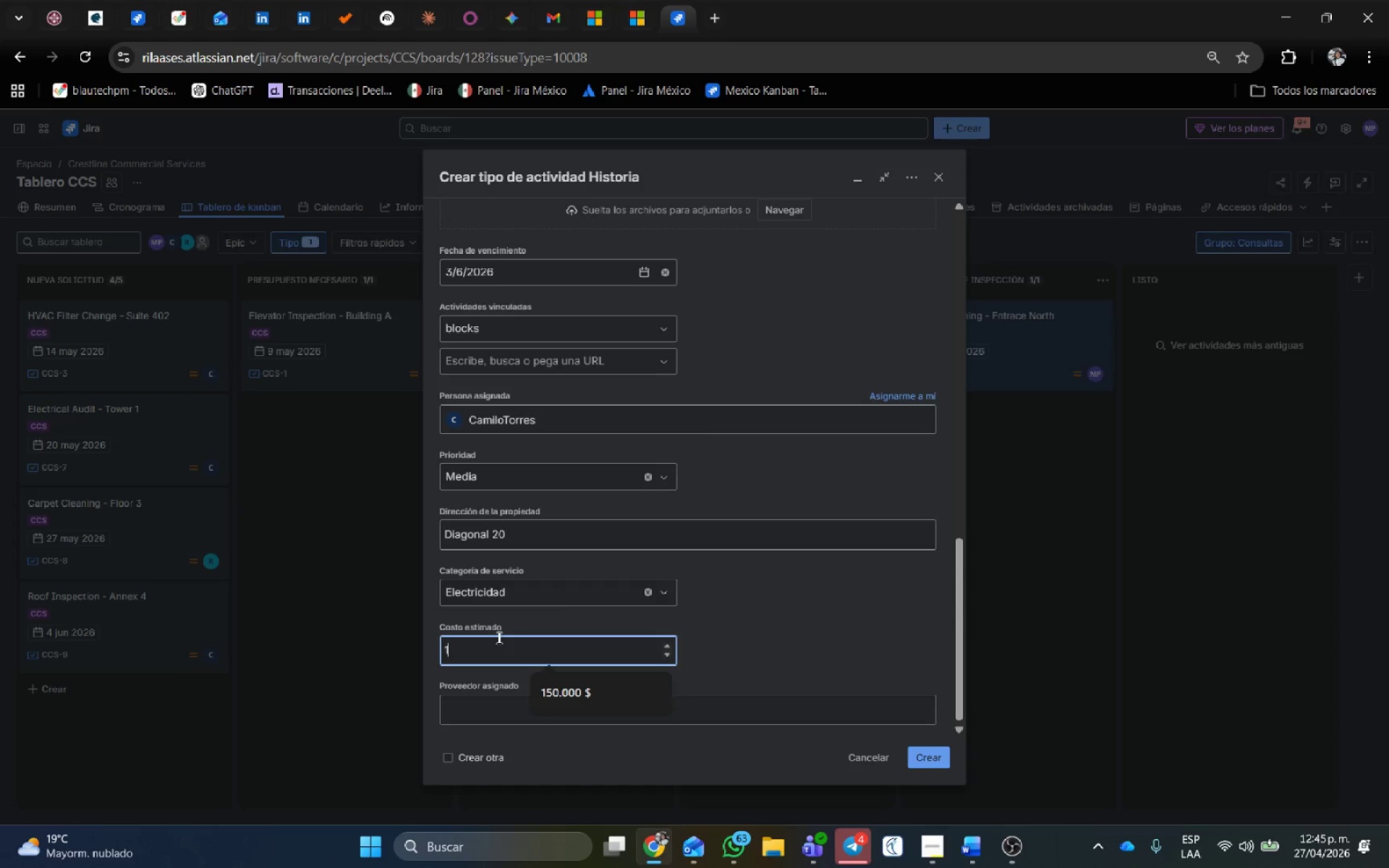 
key(Numpad1)
 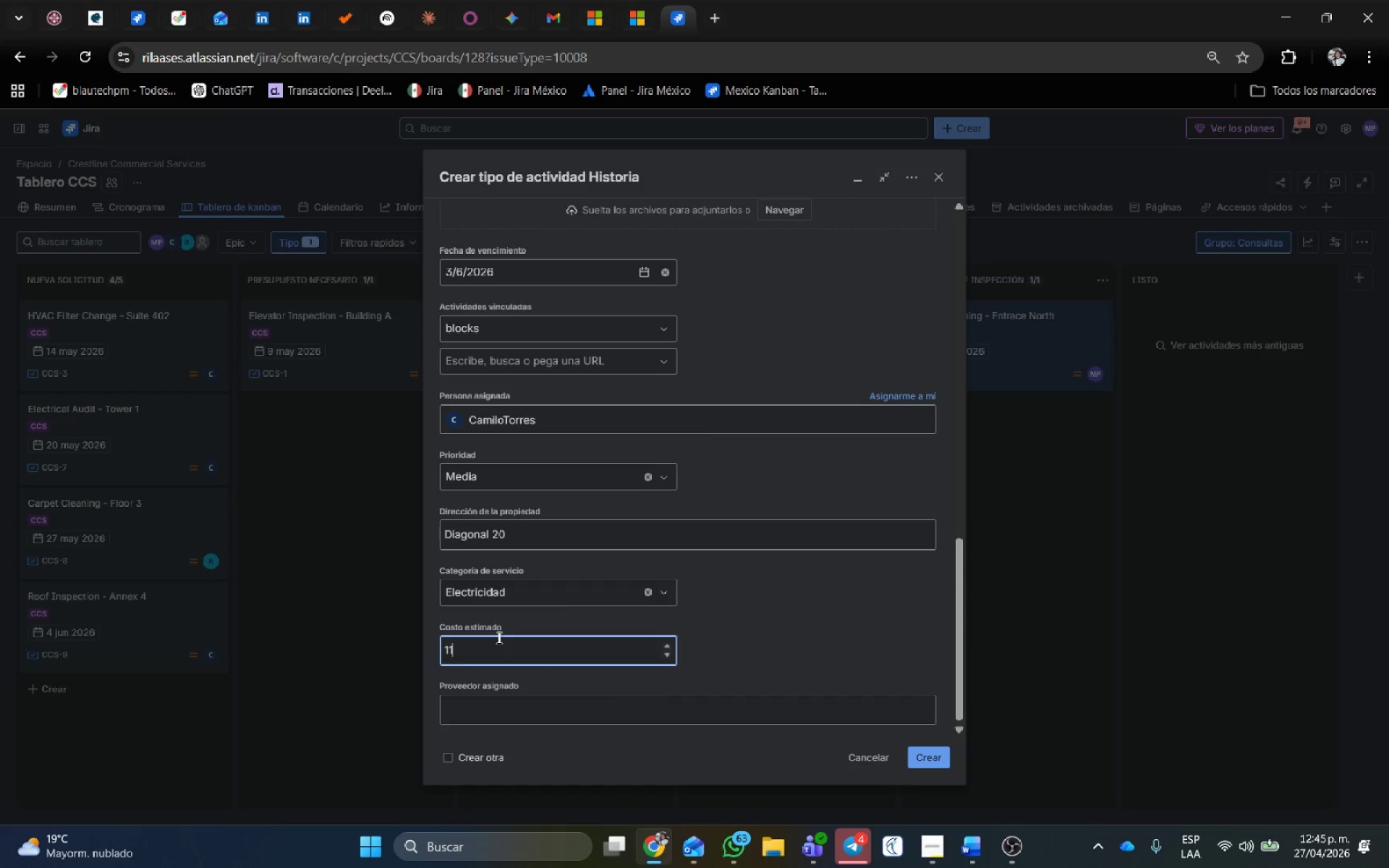 
key(Numpad0)
 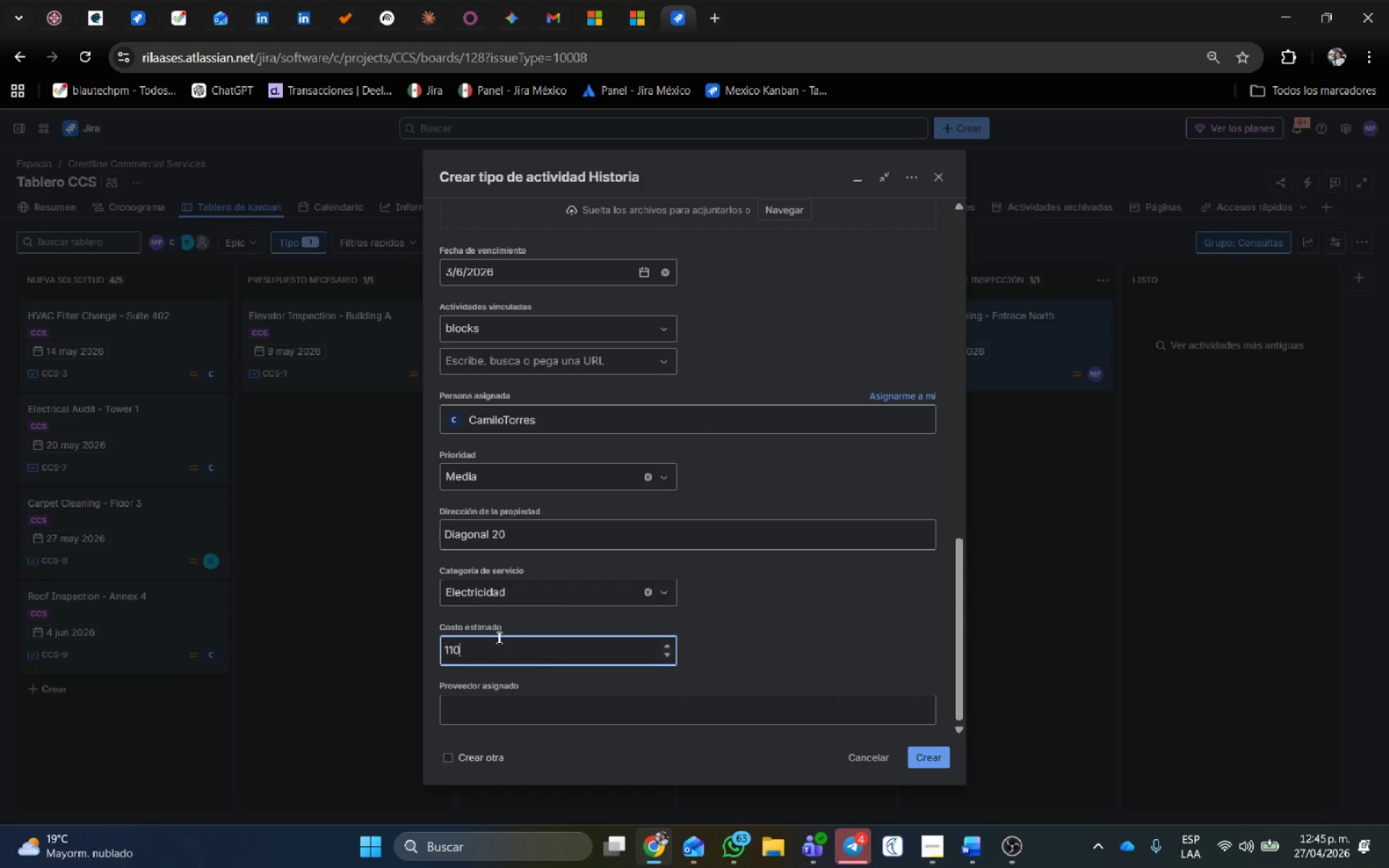 
key(Numpad0)
 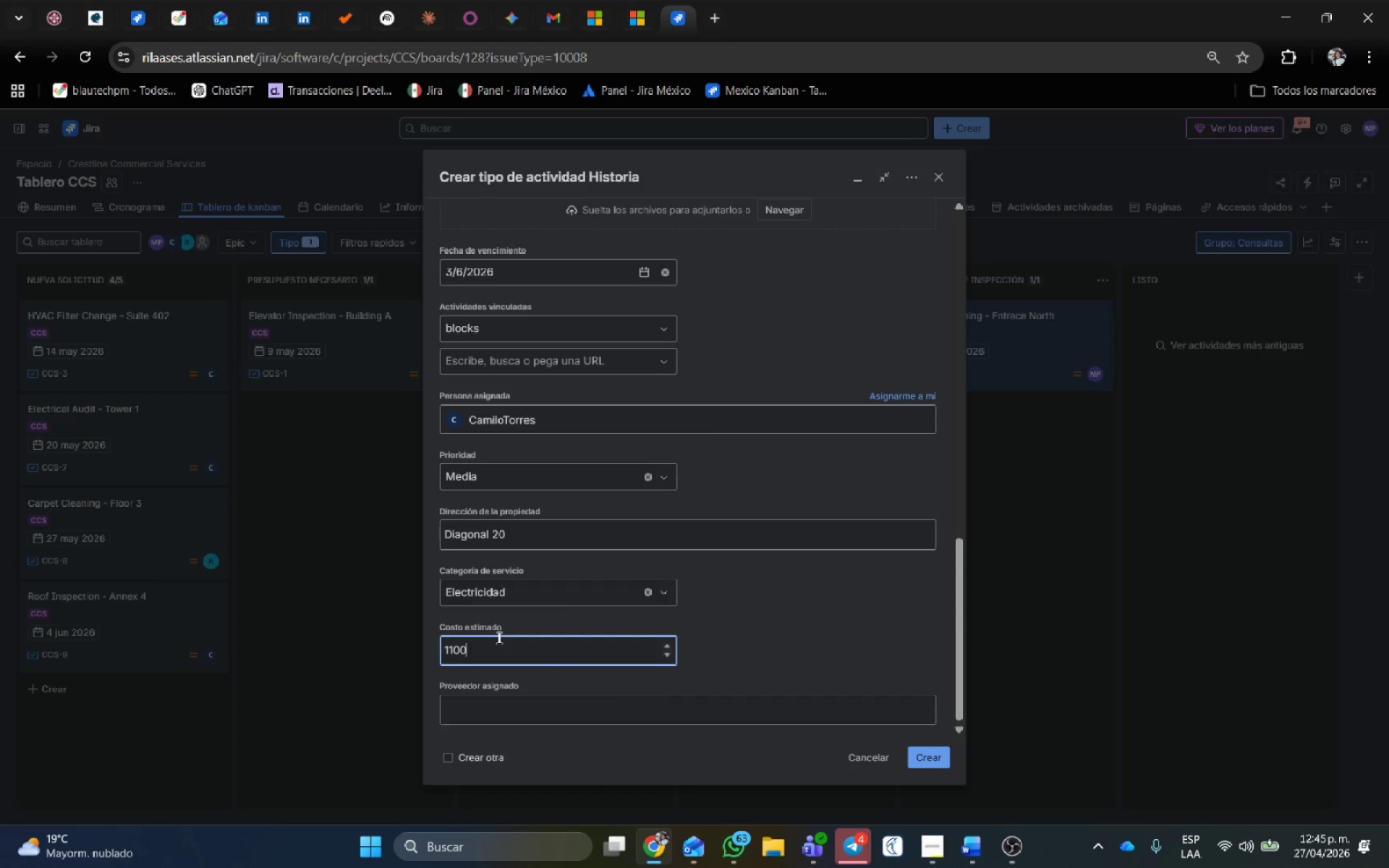 
key(Numpad0)
 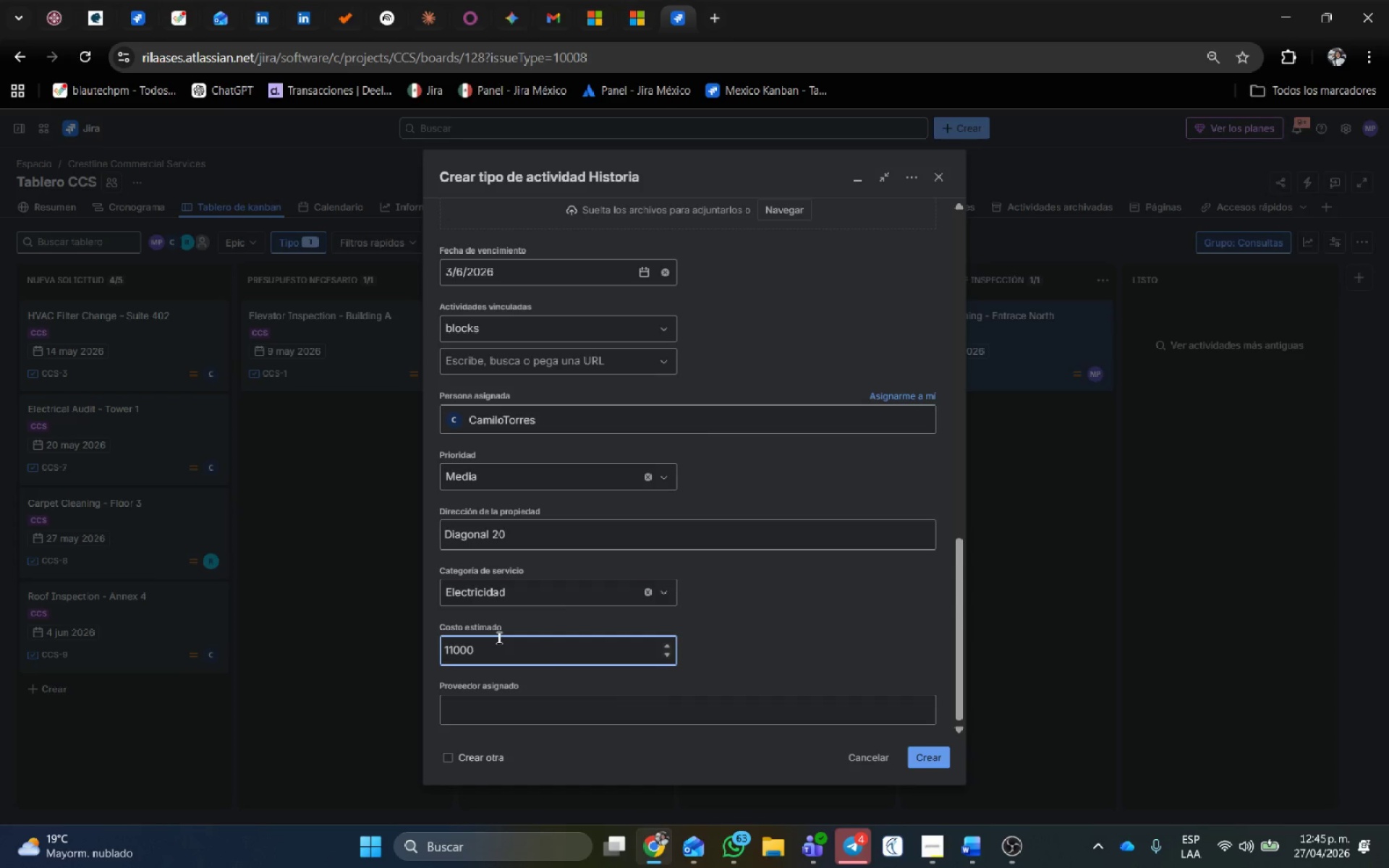 
key(Numpad0)
 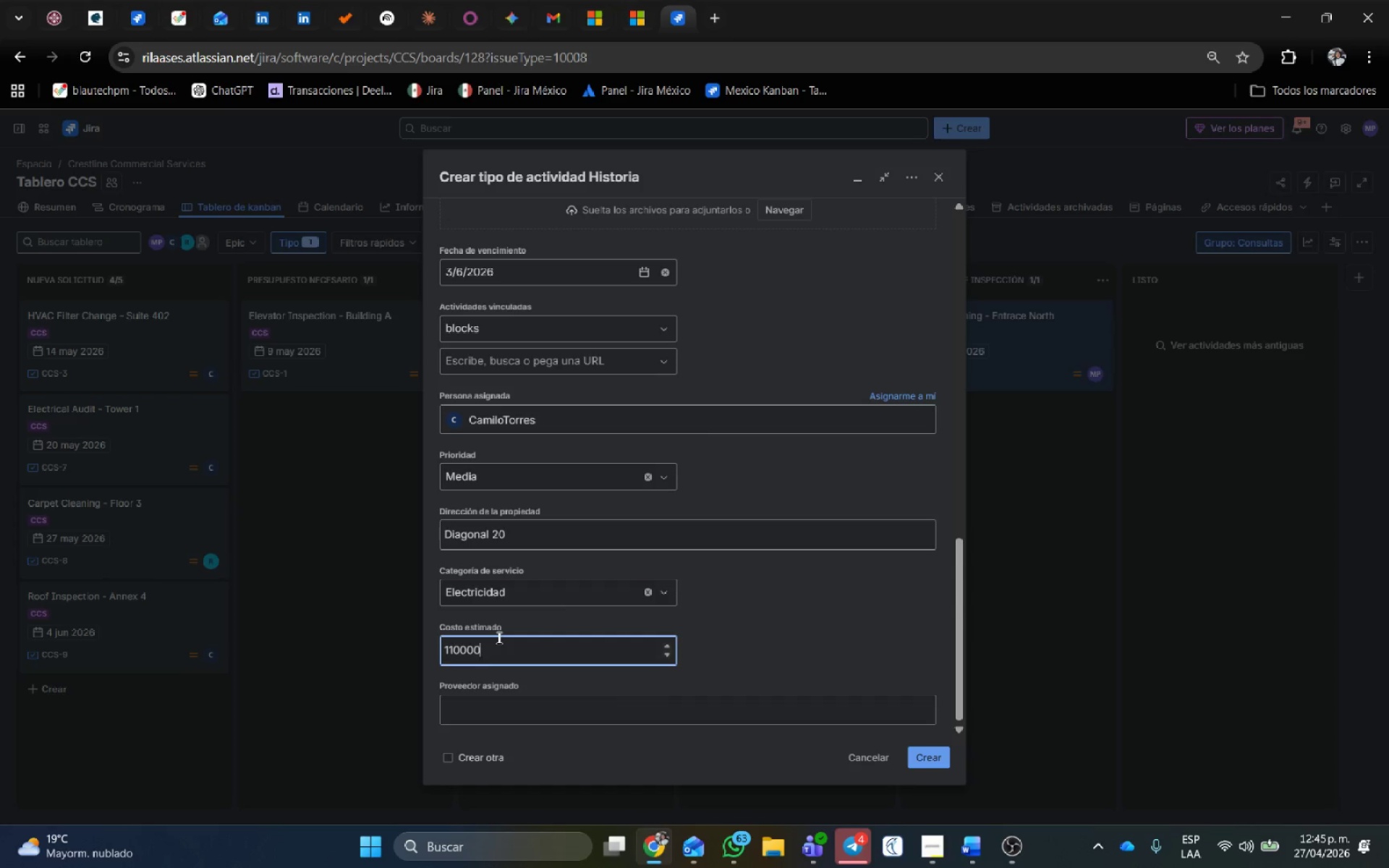 
key(Numpad0)
 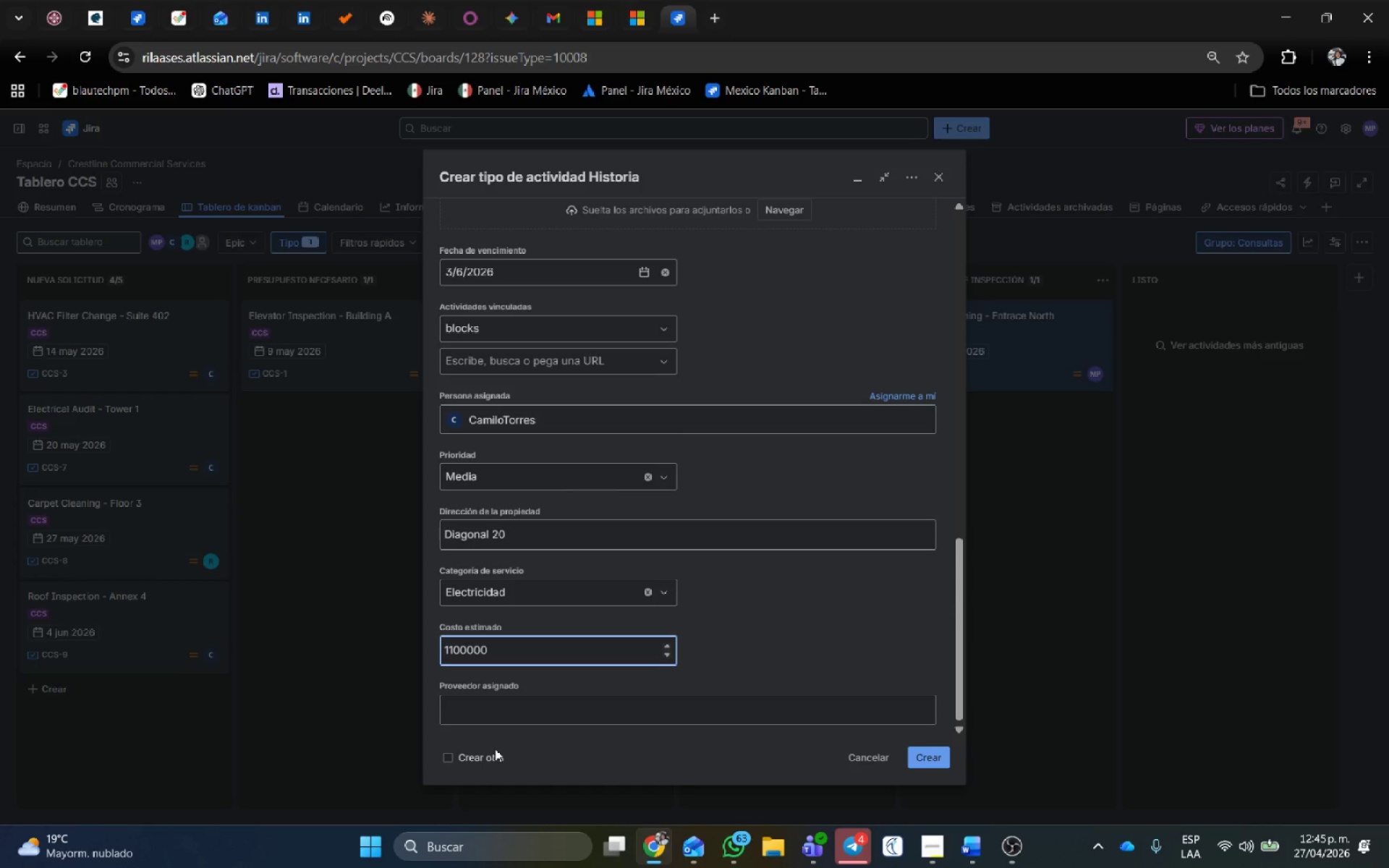 
left_click([509, 717])
 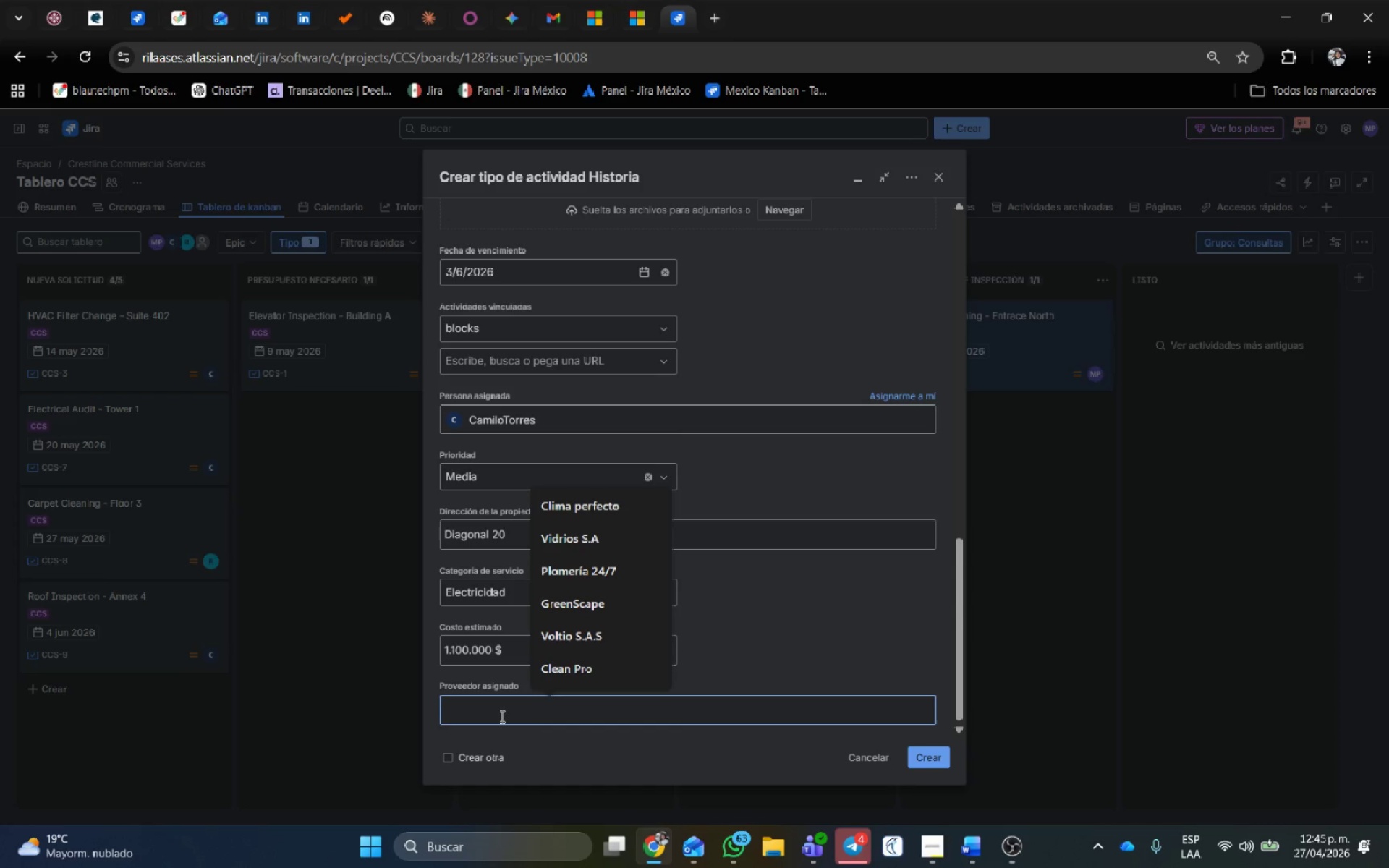 
type(EcoLuz)
 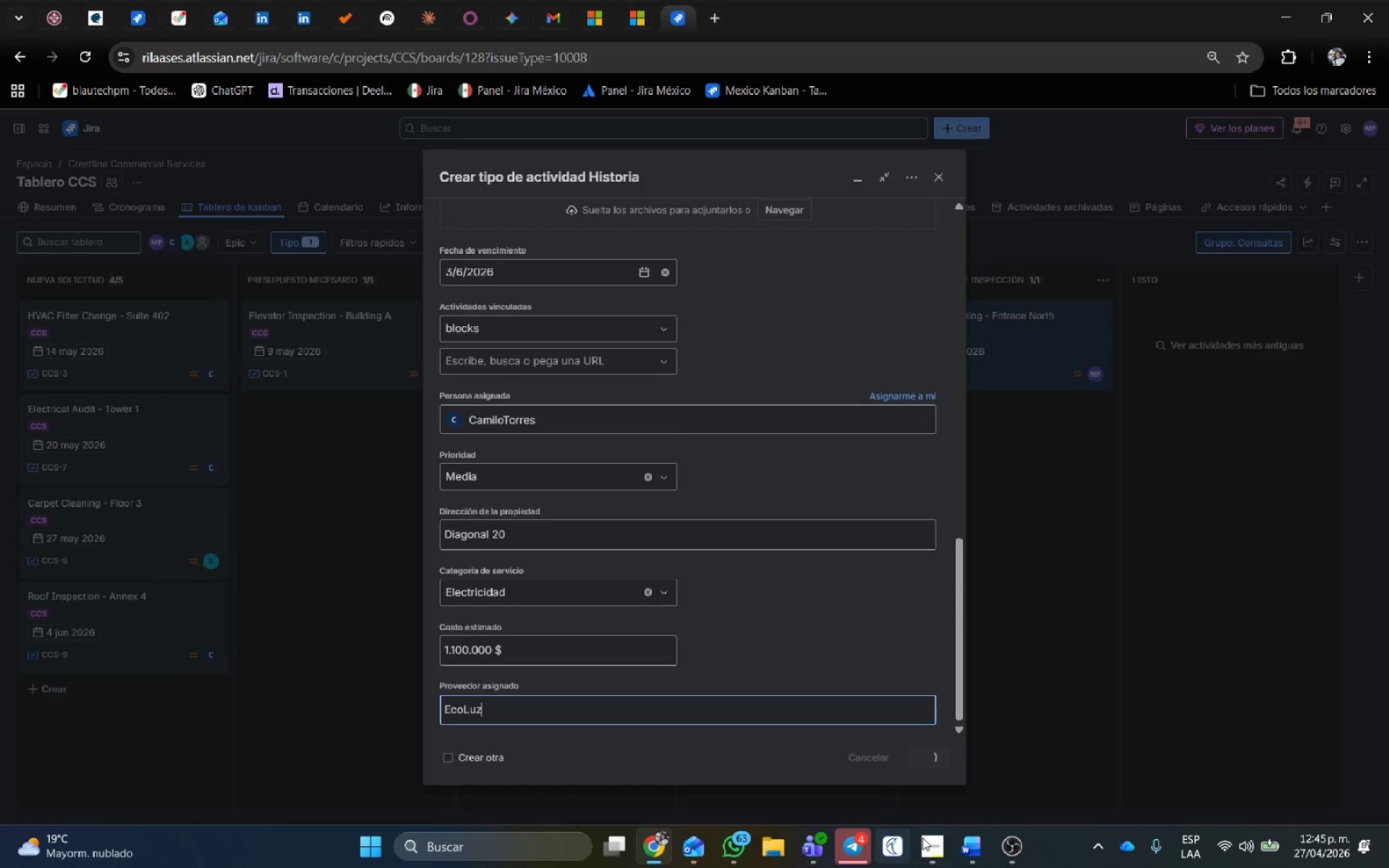 
left_click([946, 711])